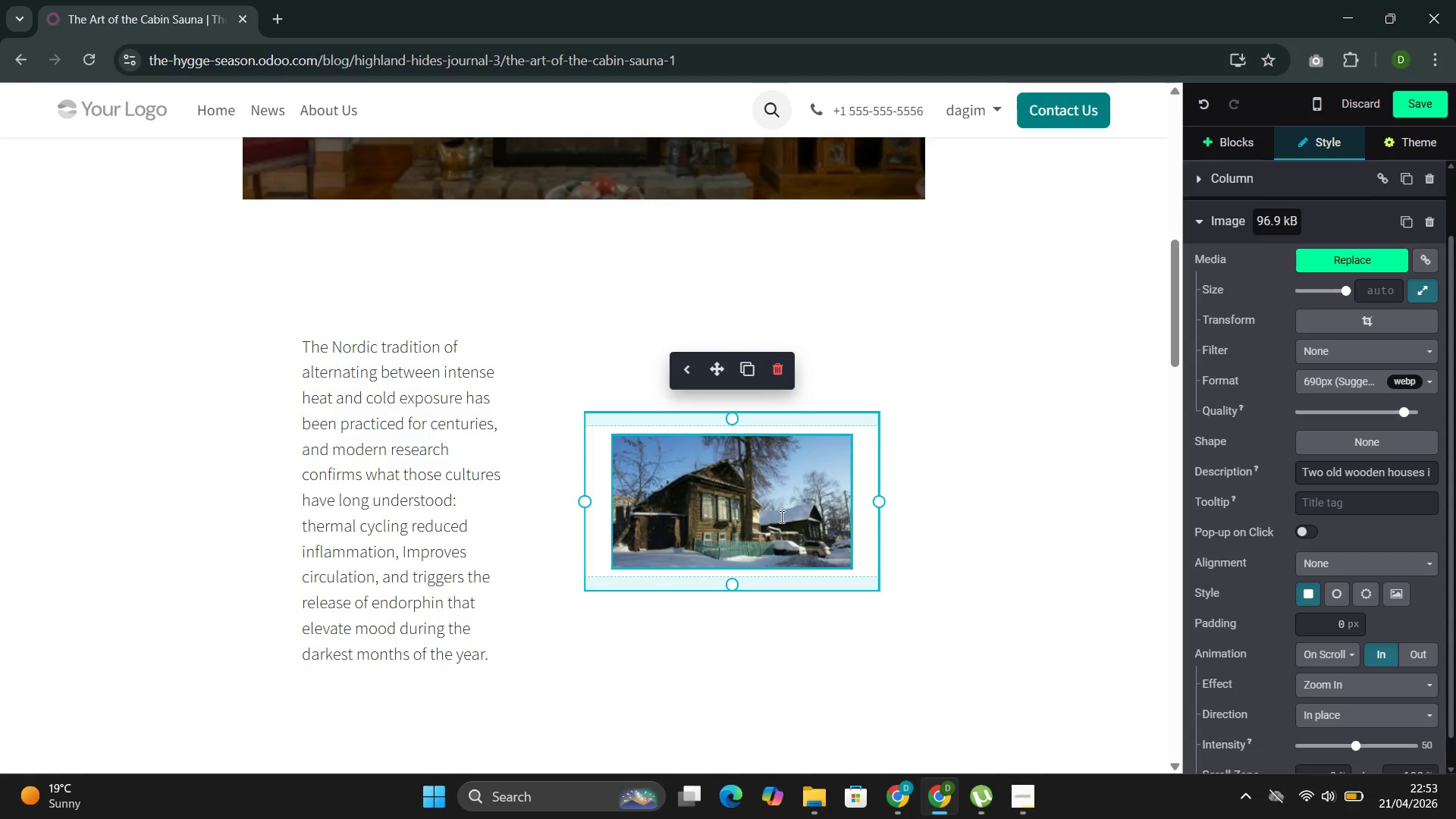 
left_click([1349, 657])
 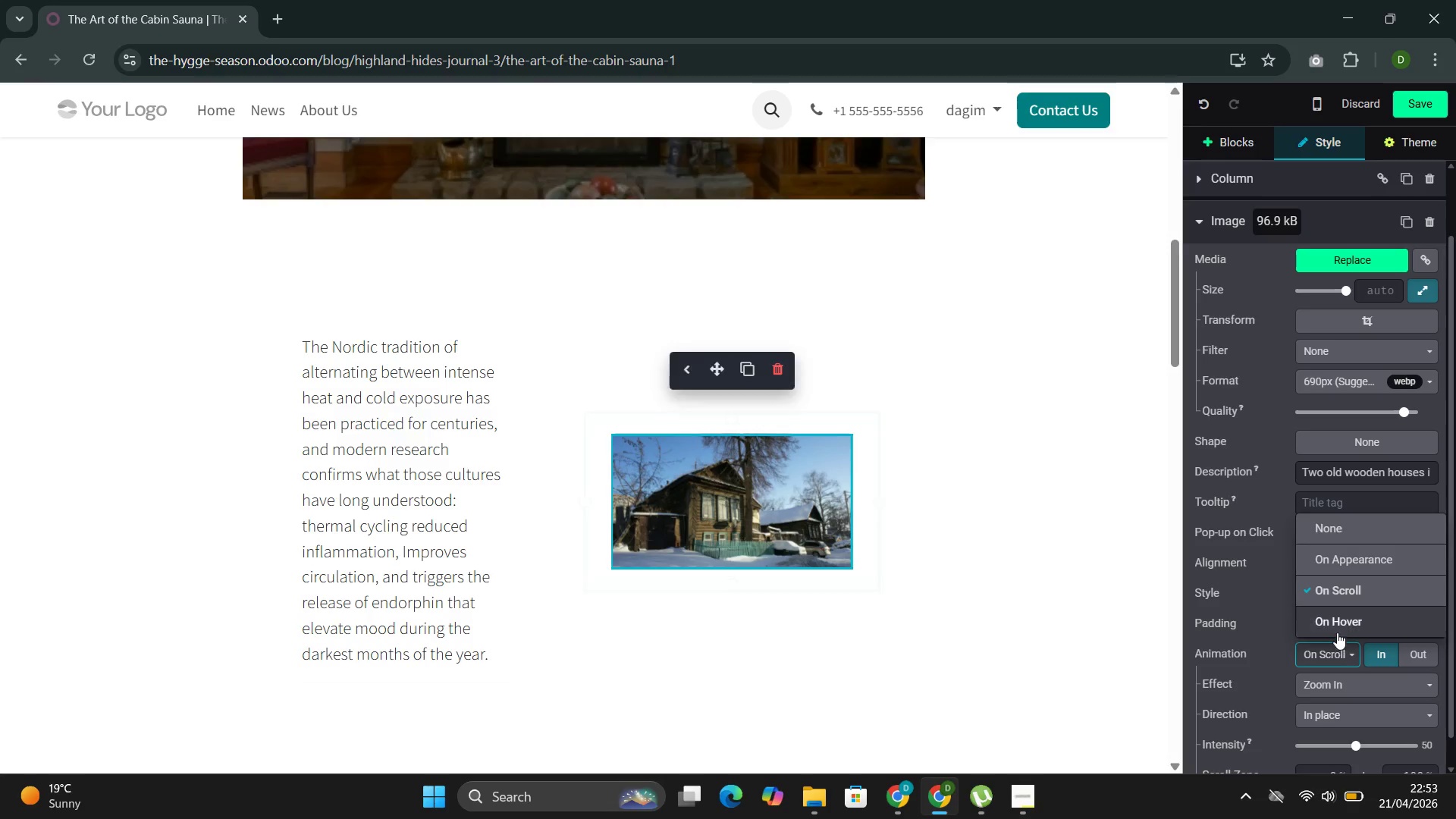 
left_click([1337, 631])
 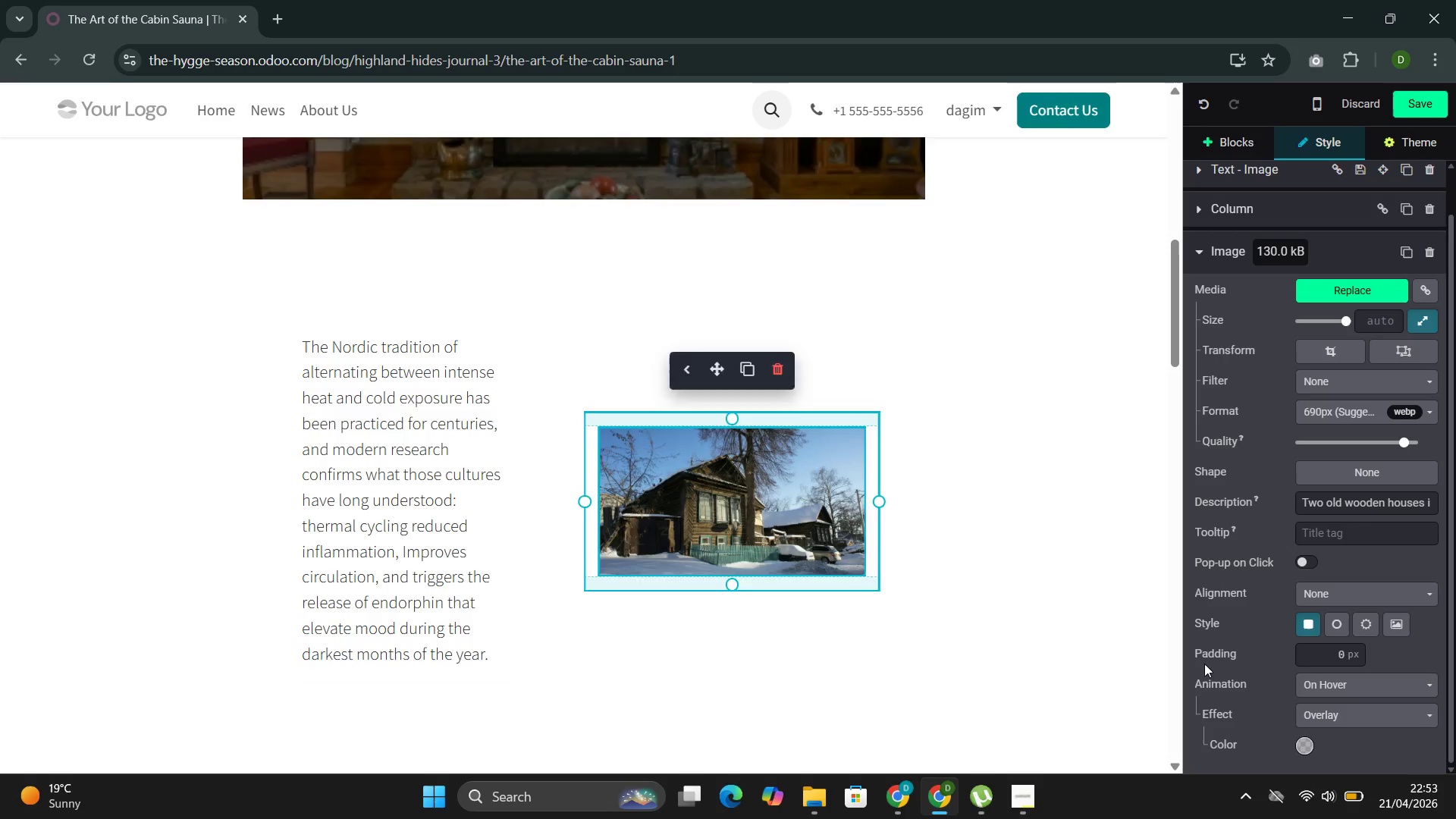 
left_click([1341, 692])
 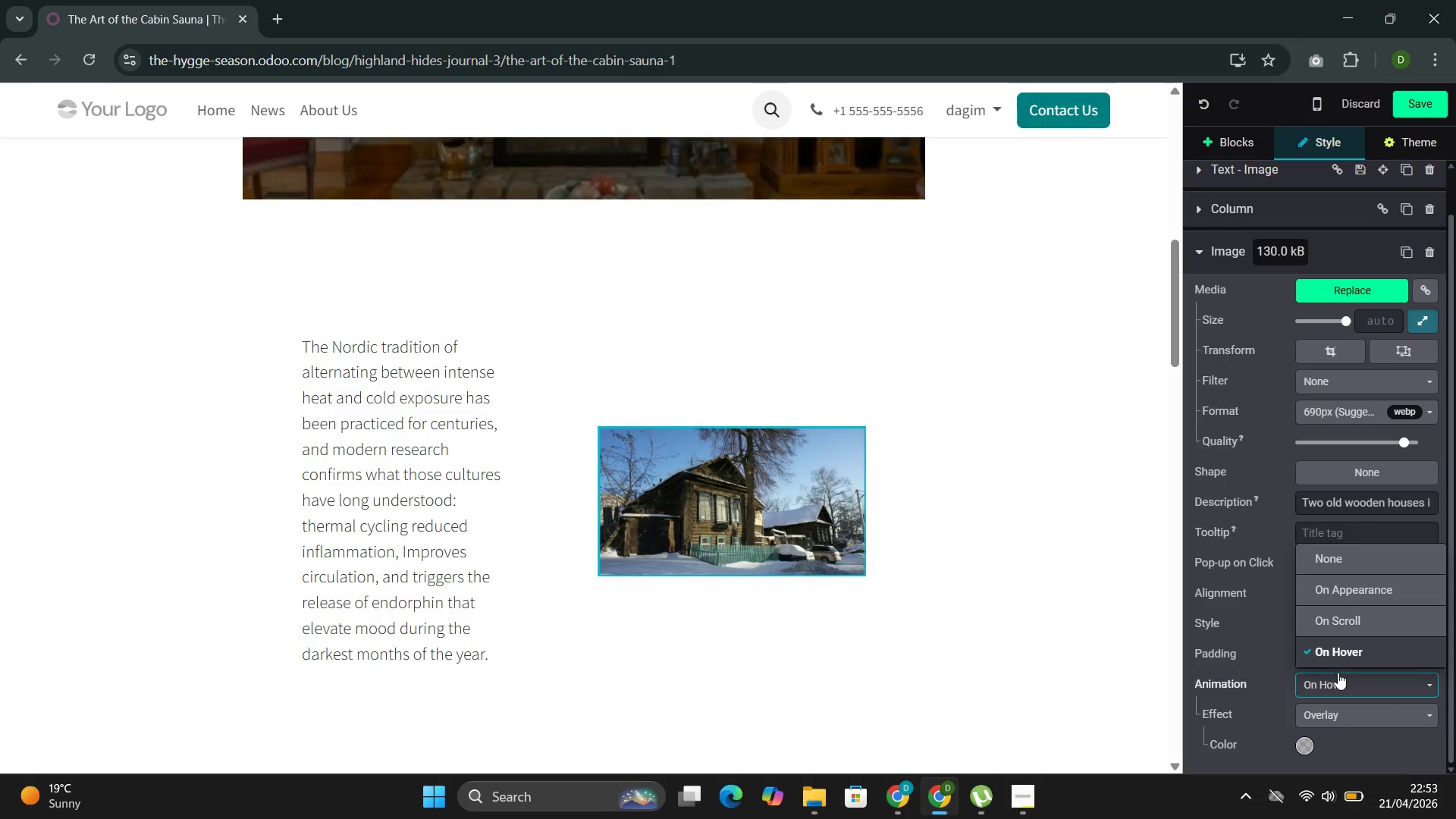 
left_click([1341, 713])
 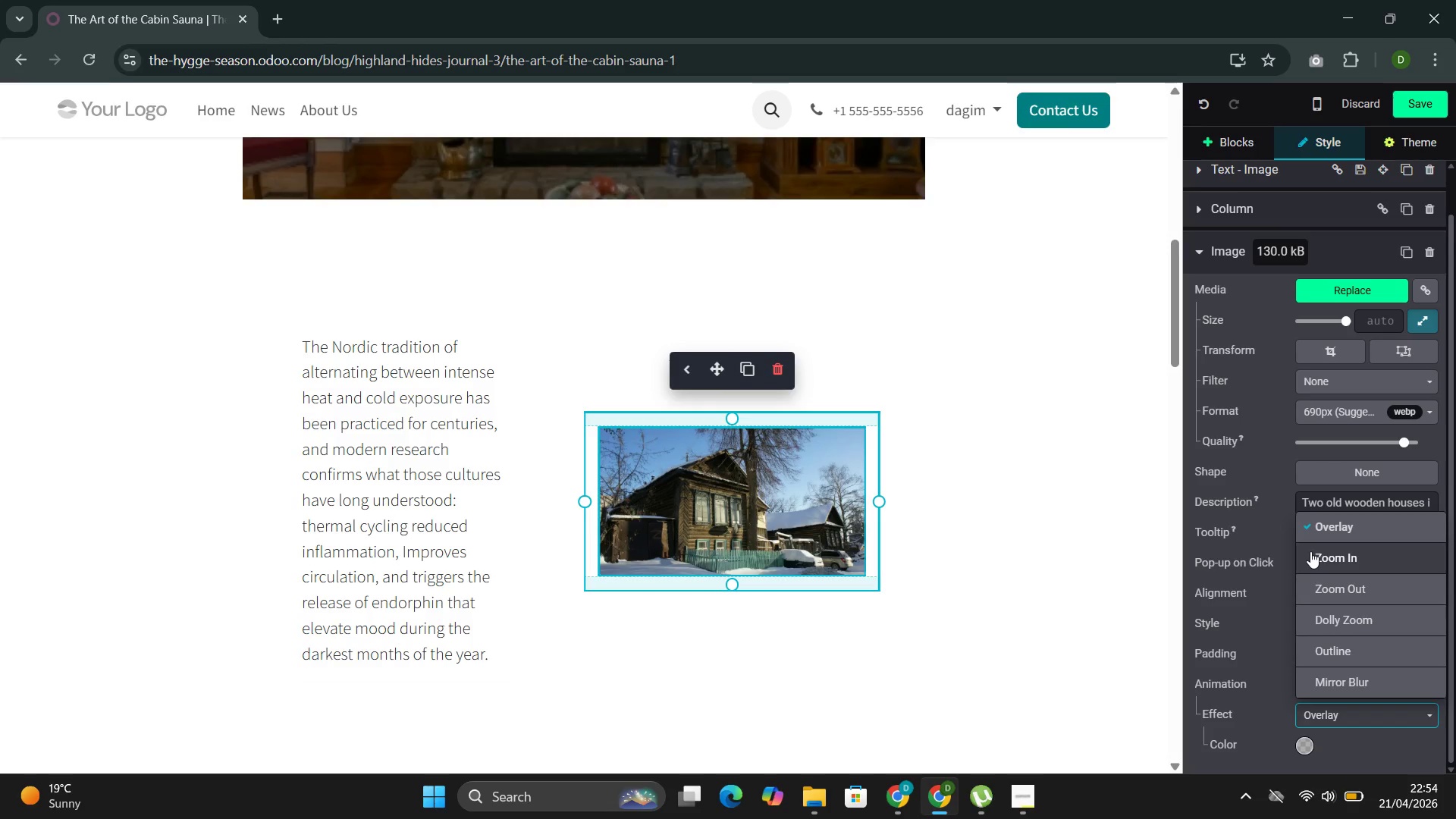 
wait(6.58)
 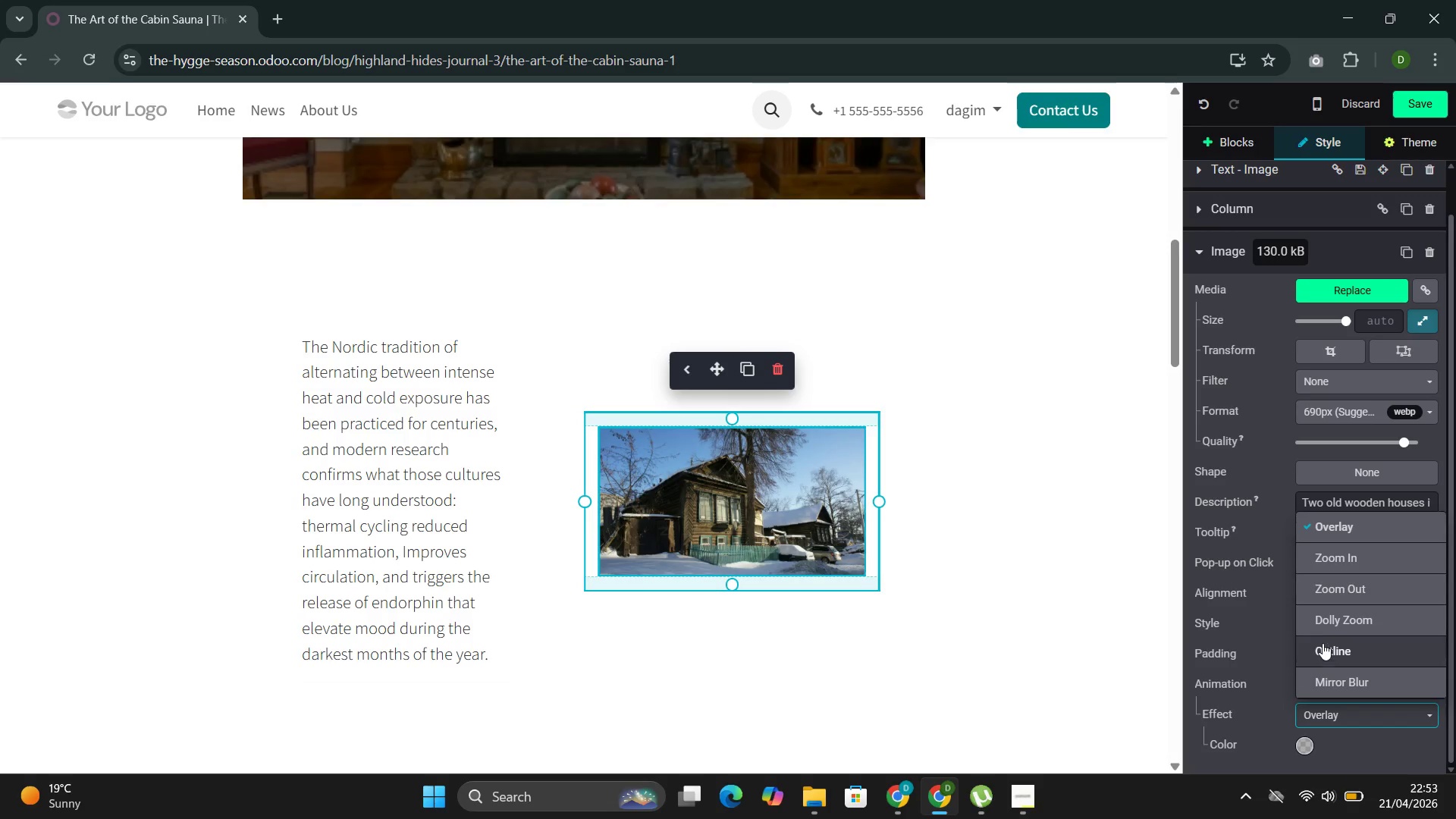 
left_click([1315, 588])
 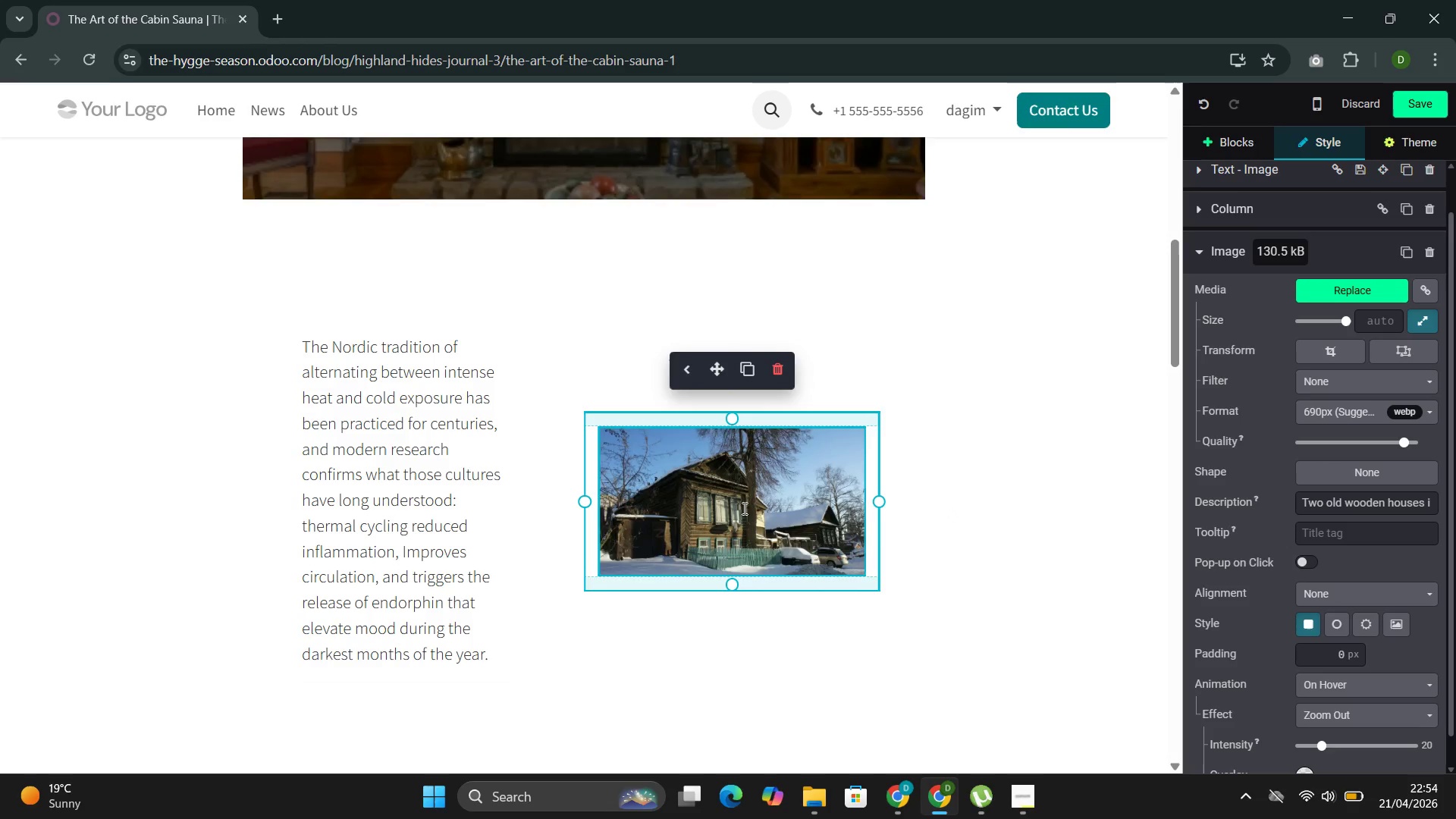 
wait(5.3)
 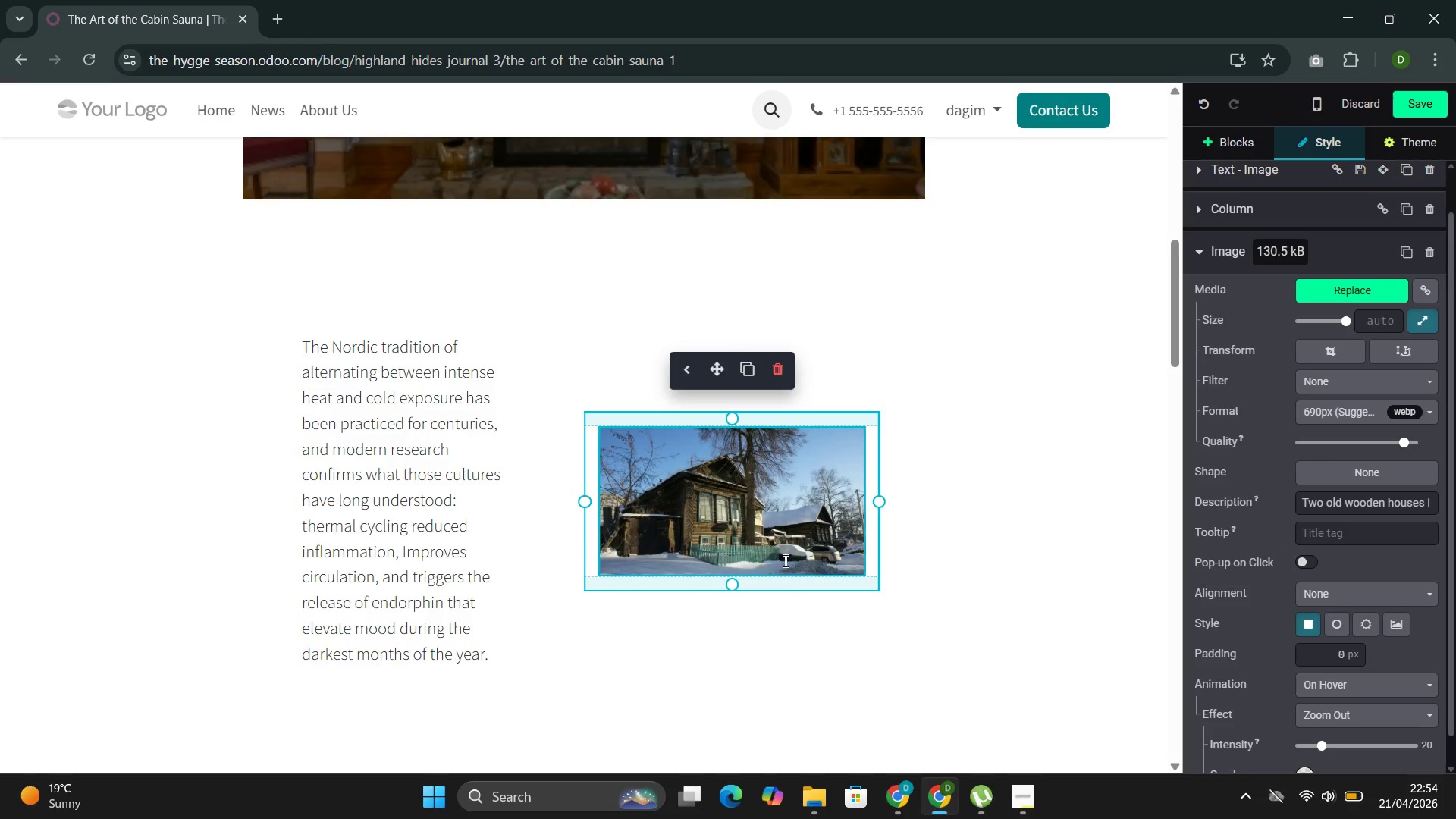 
scroll: coordinate [1001, 516], scroll_direction: down, amount: 10.0
 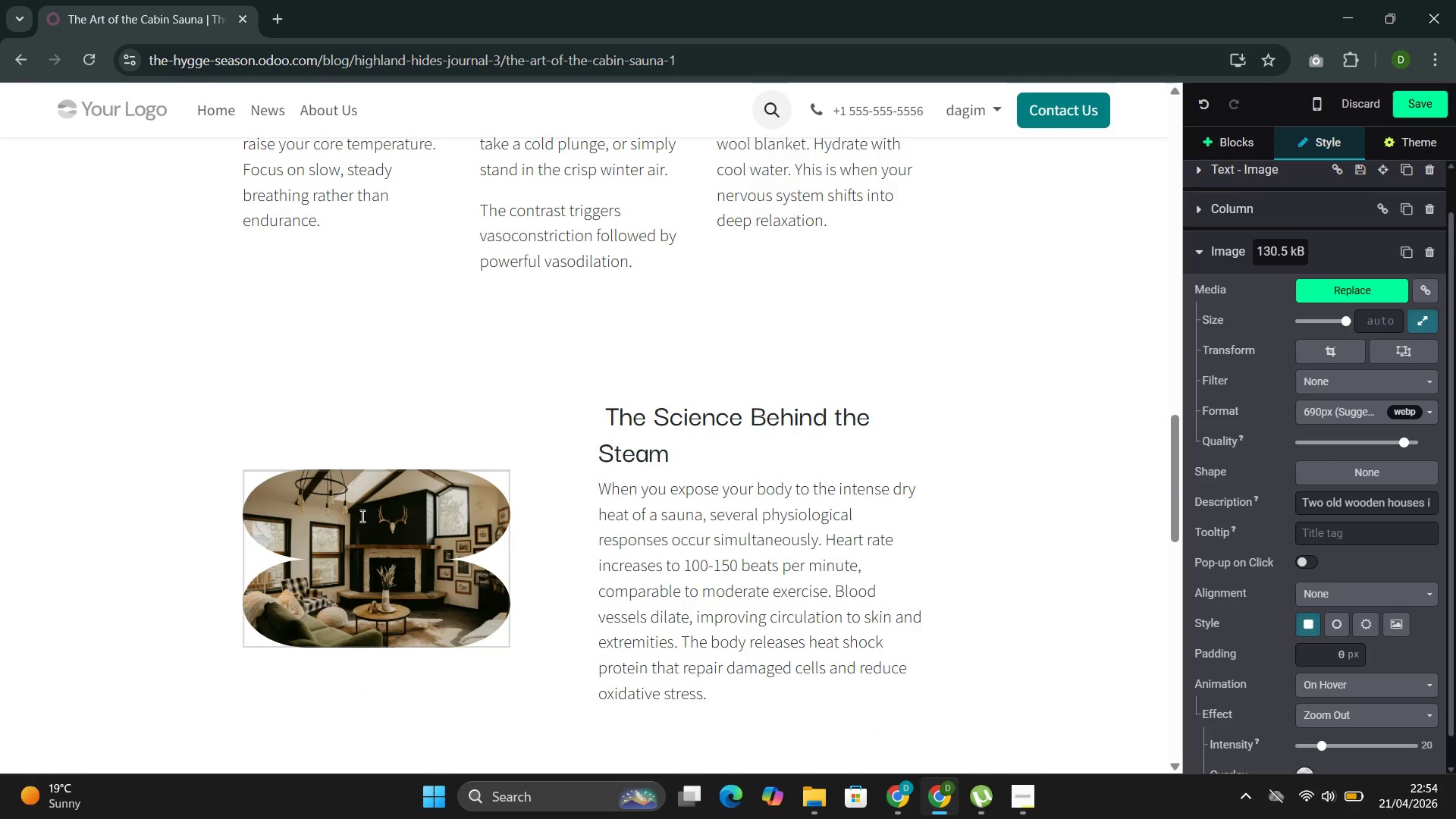 
left_click([383, 552])
 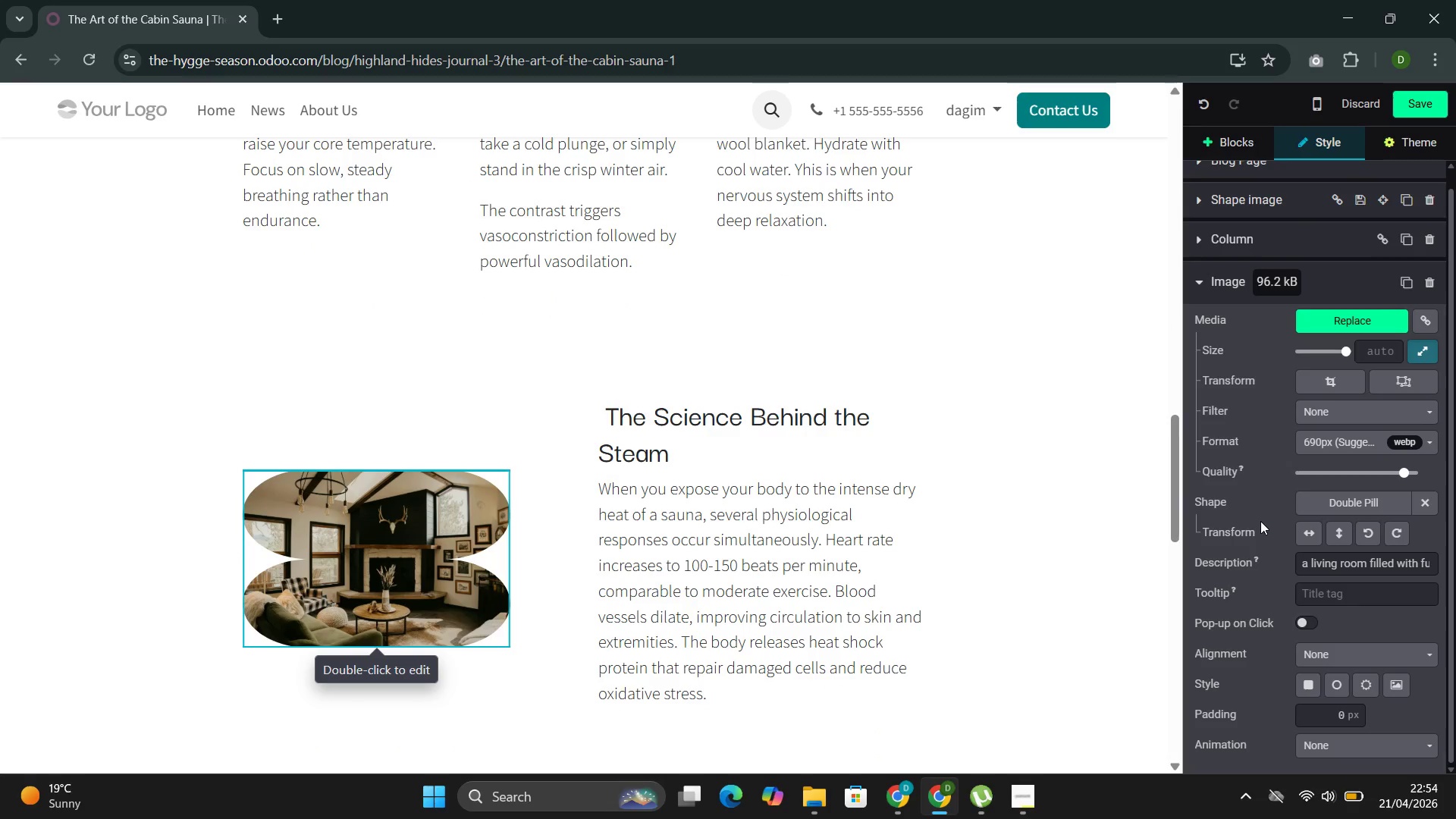 
scroll: coordinate [1395, 631], scroll_direction: down, amount: 1.0
 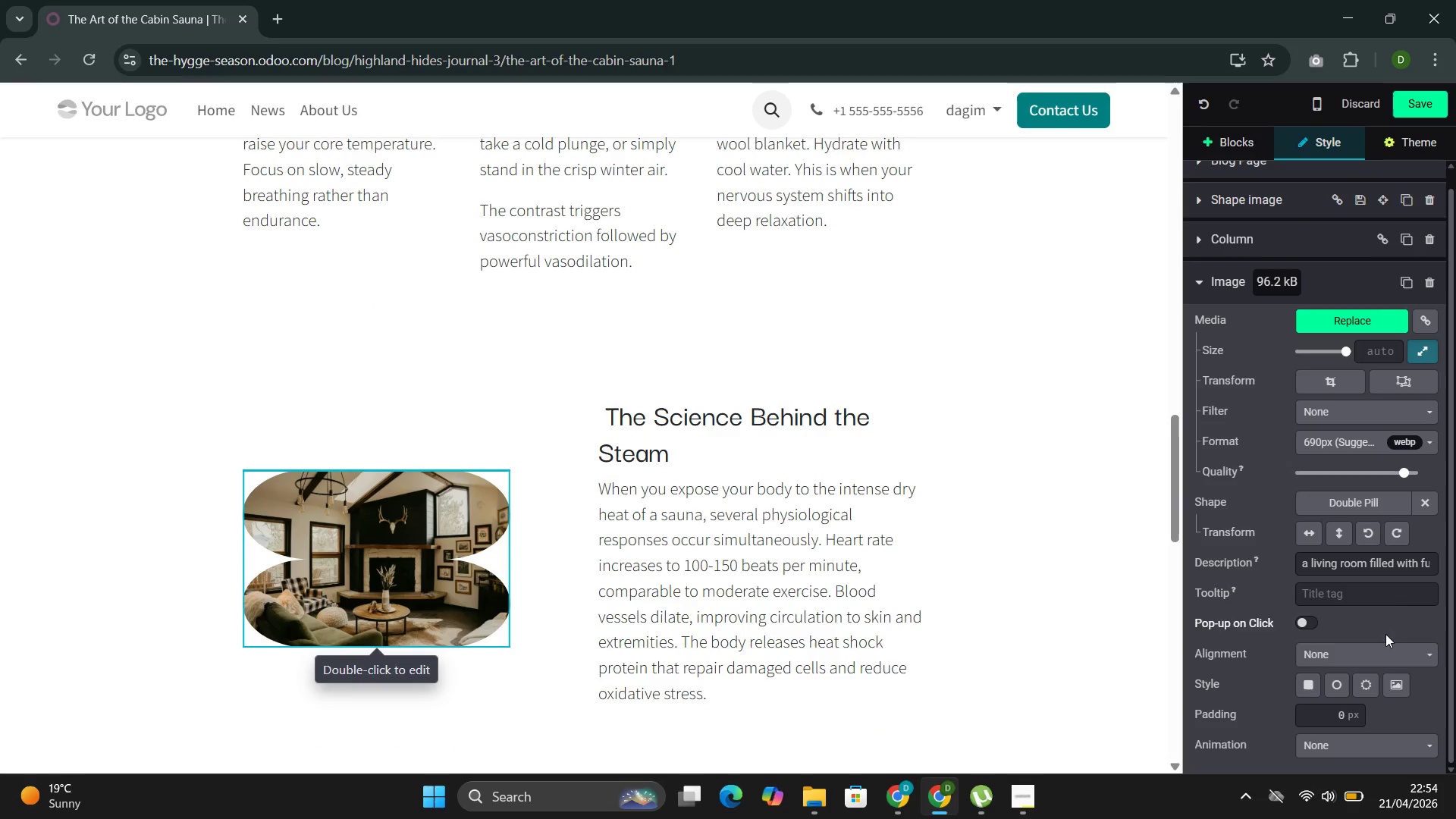 
mouse_move([1360, 648])
 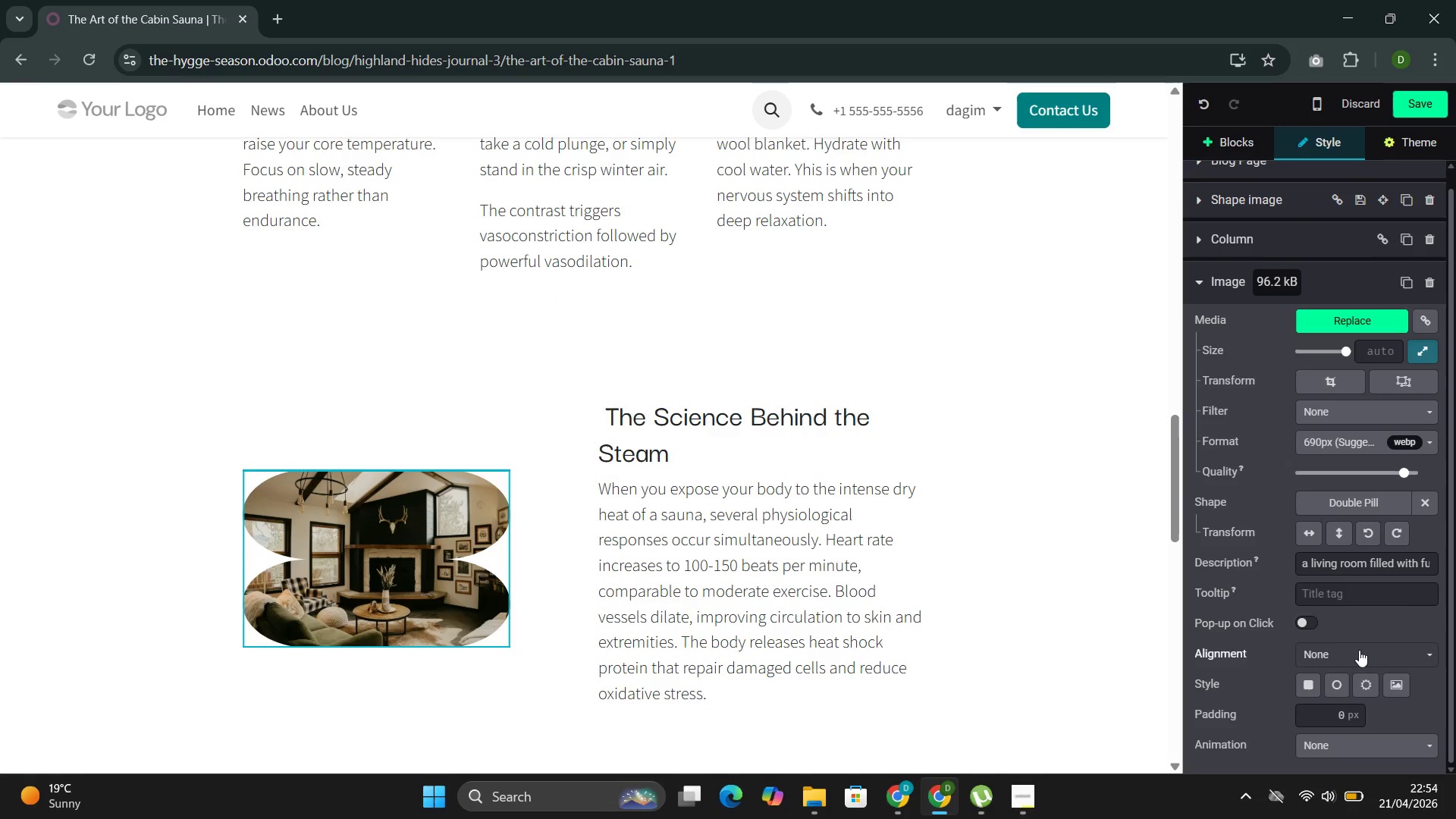 
scroll: coordinate [1360, 649], scroll_direction: down, amount: 1.0
 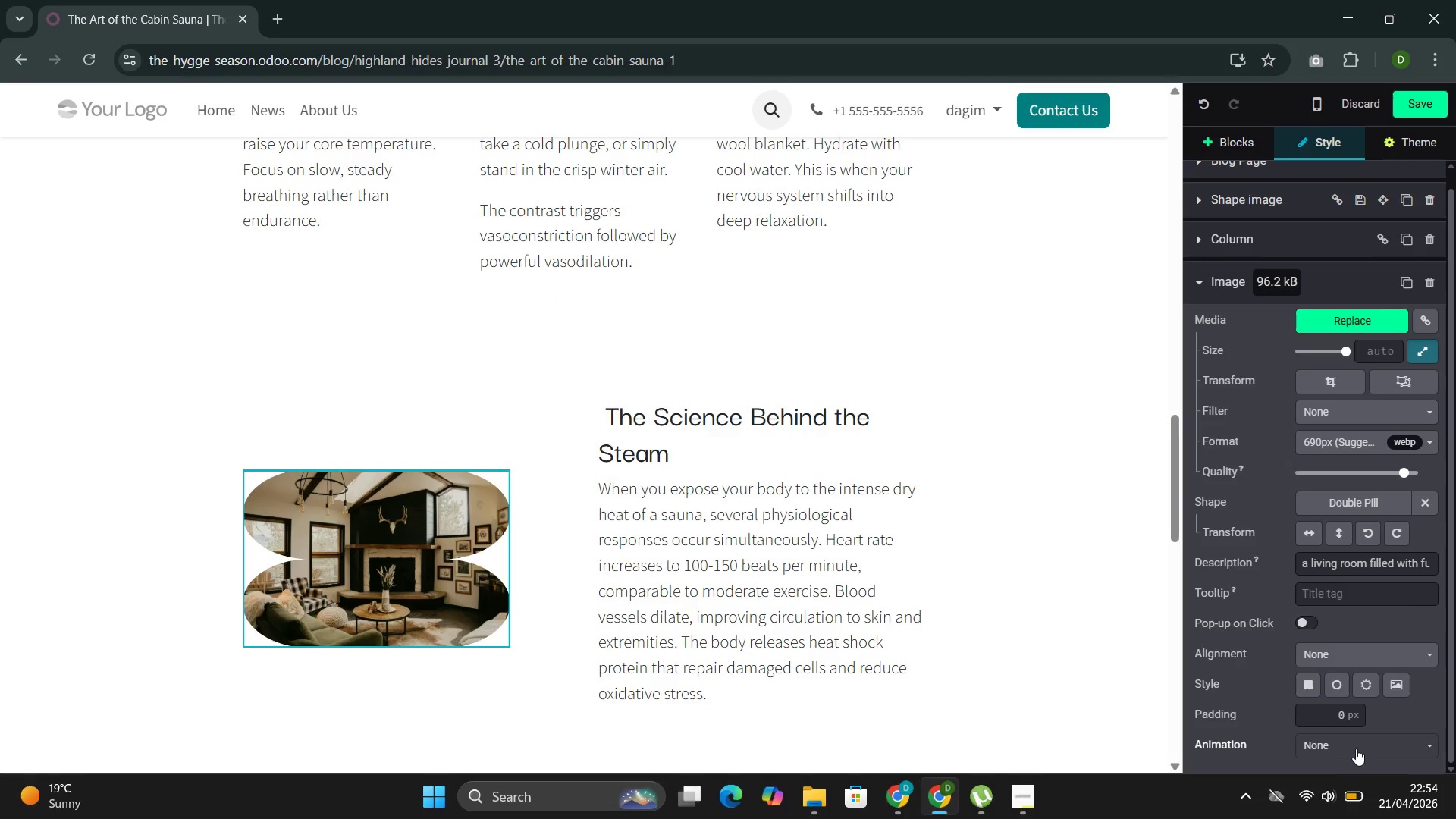 
left_click([1357, 748])
 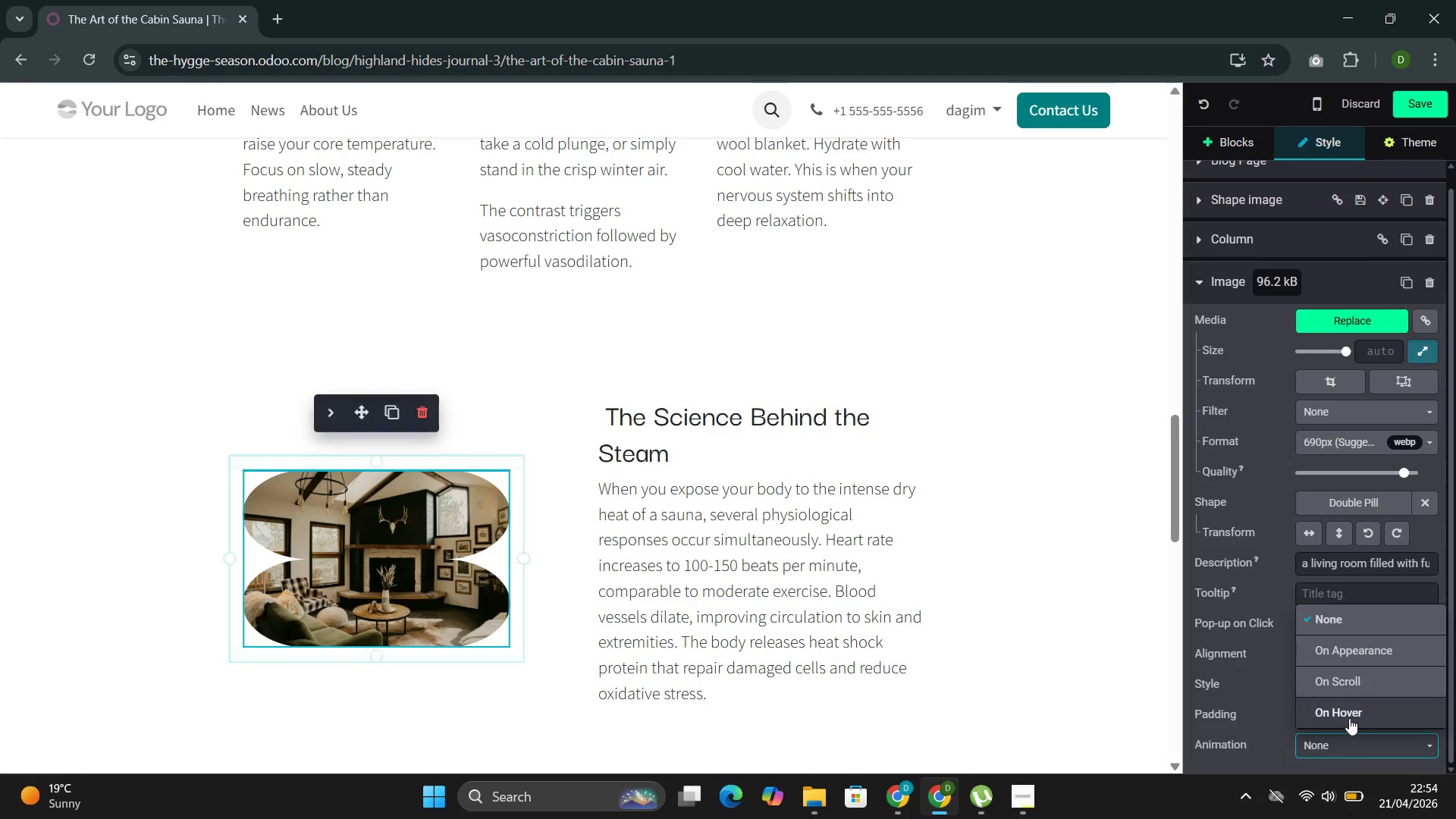 
scroll: coordinate [1349, 717], scroll_direction: down, amount: 1.0
 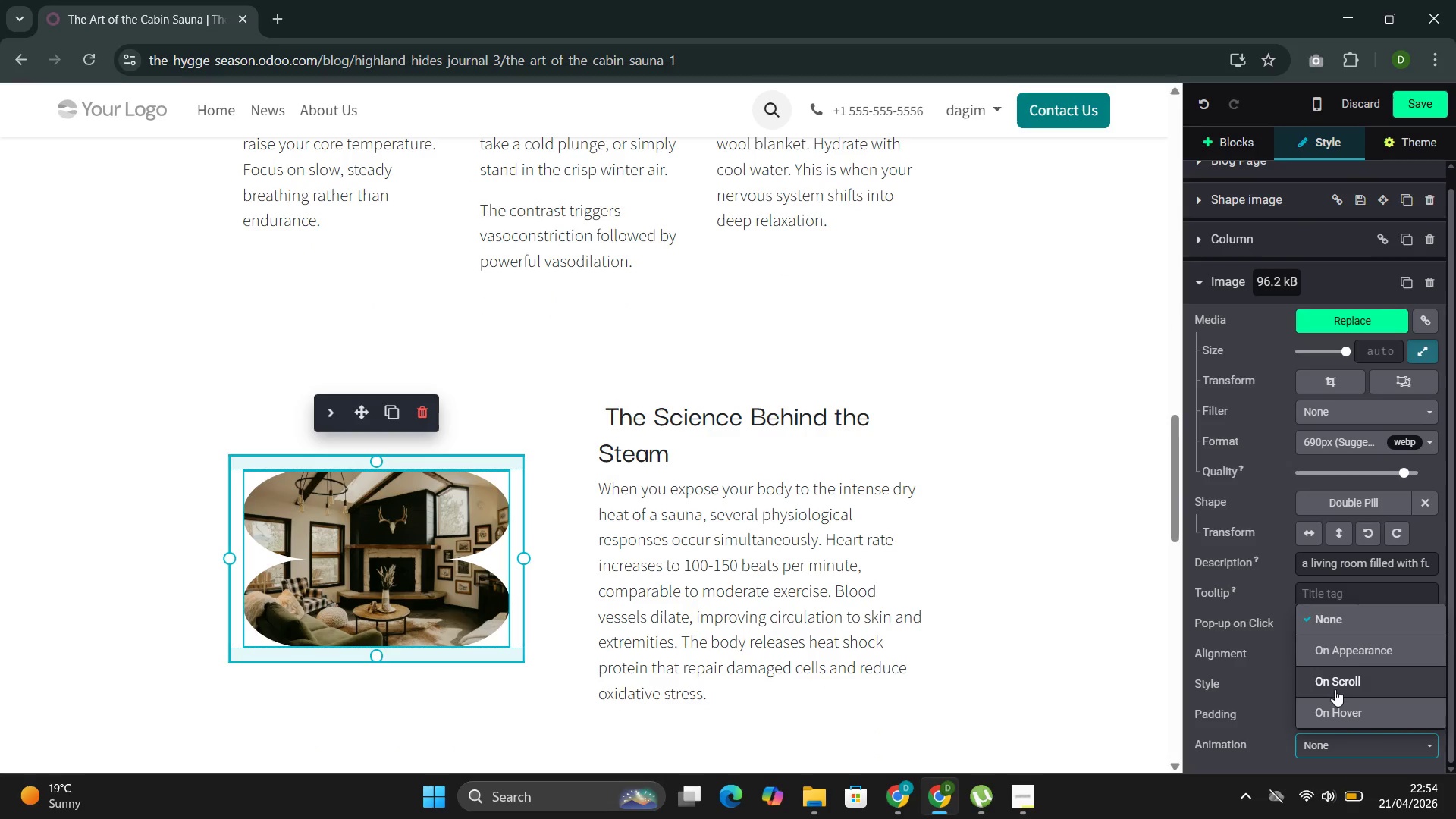 
left_click([1335, 689])
 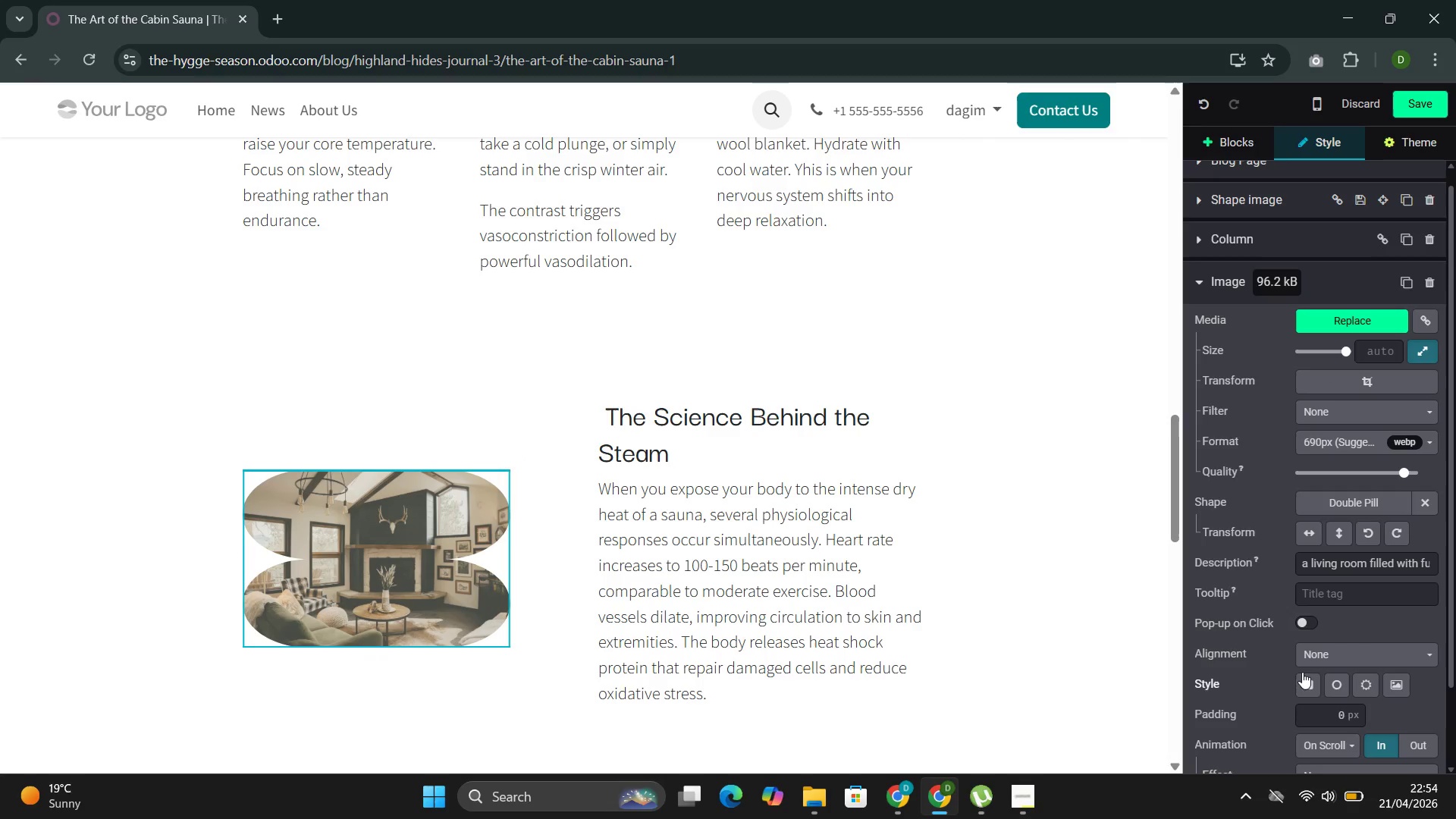 
scroll: coordinate [1279, 661], scroll_direction: down, amount: 3.0
 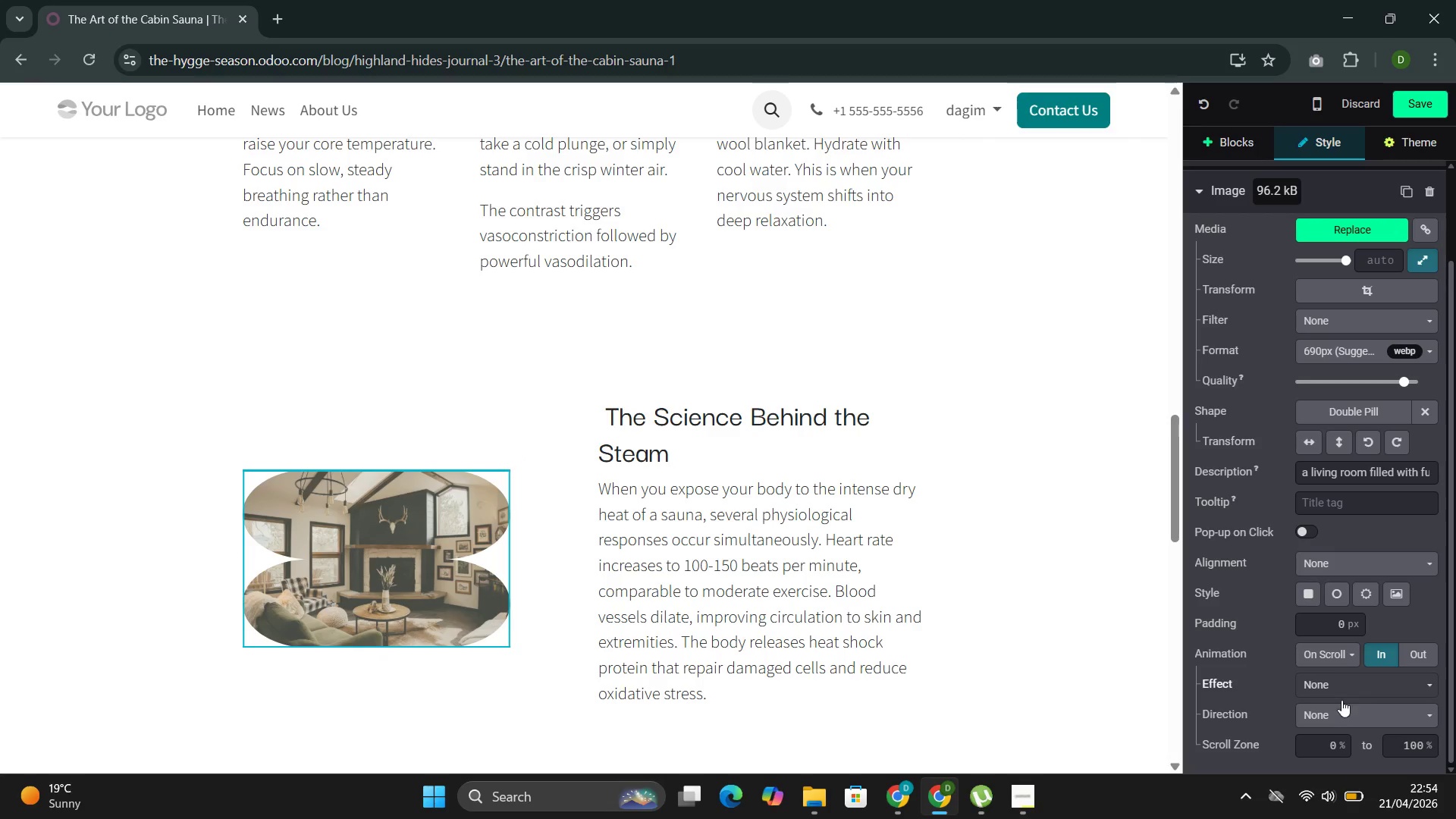 
left_click([1345, 714])
 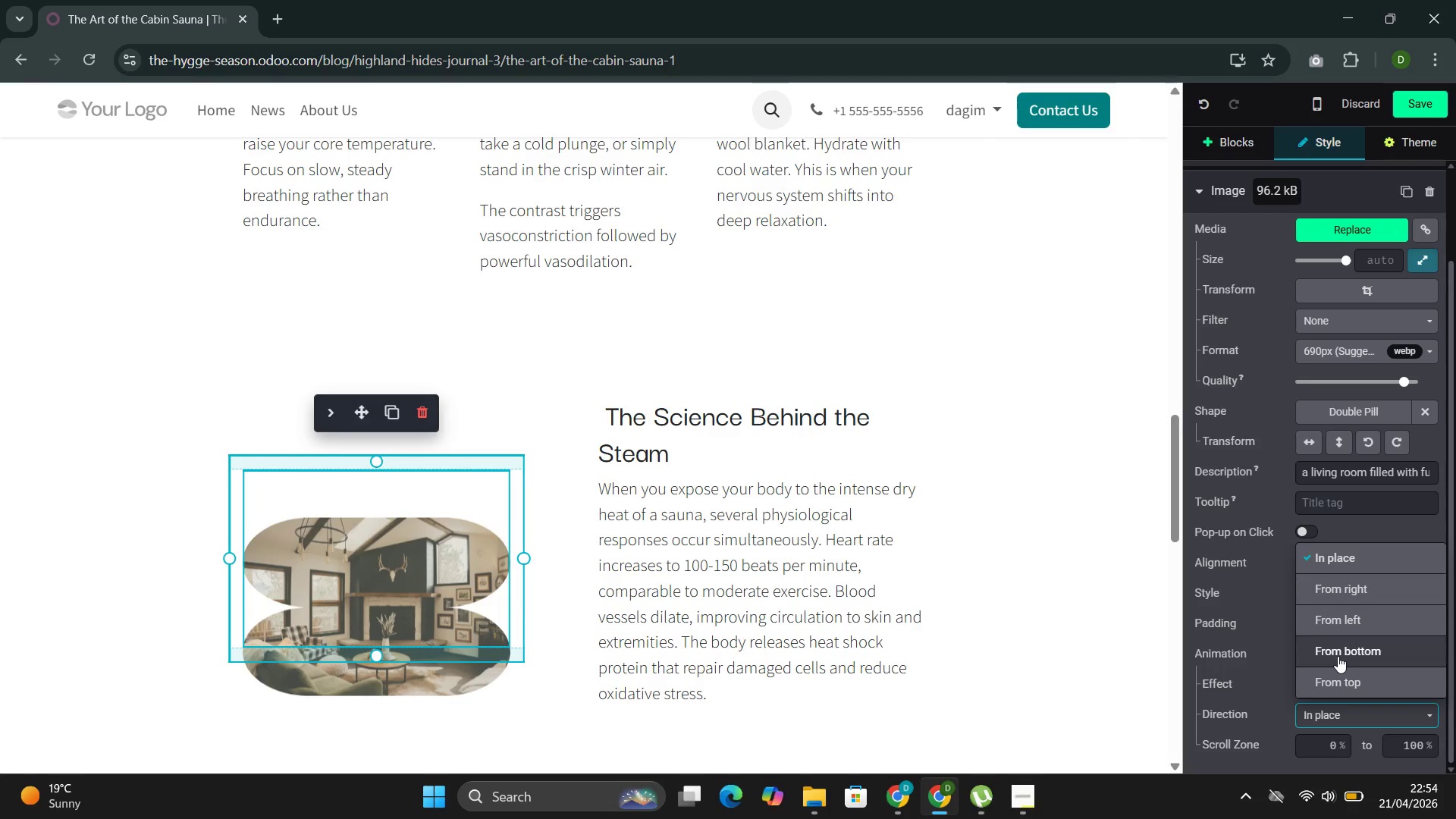 
left_click([1338, 656])
 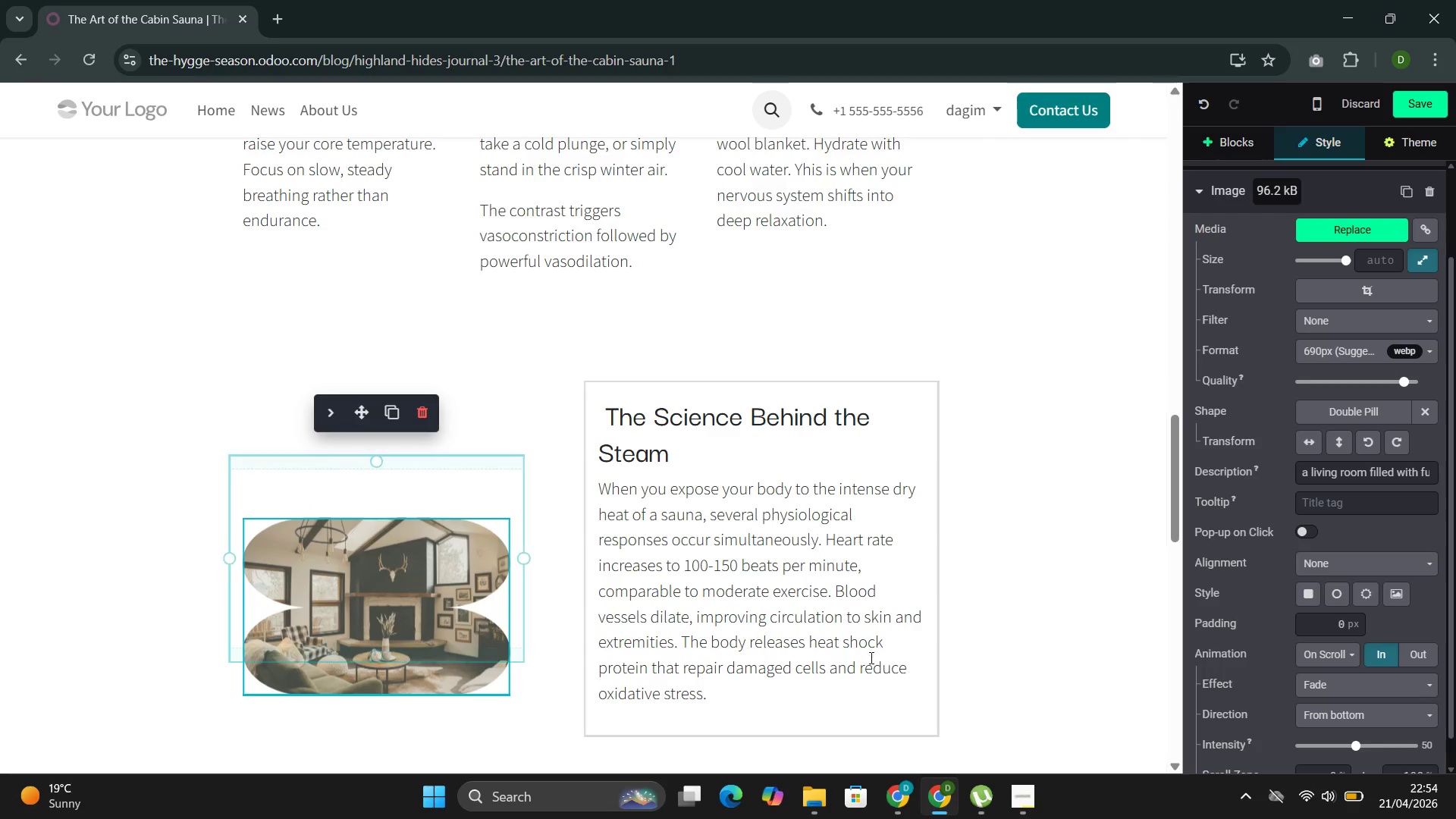 
scroll: coordinate [867, 652], scroll_direction: up, amount: 4.0
 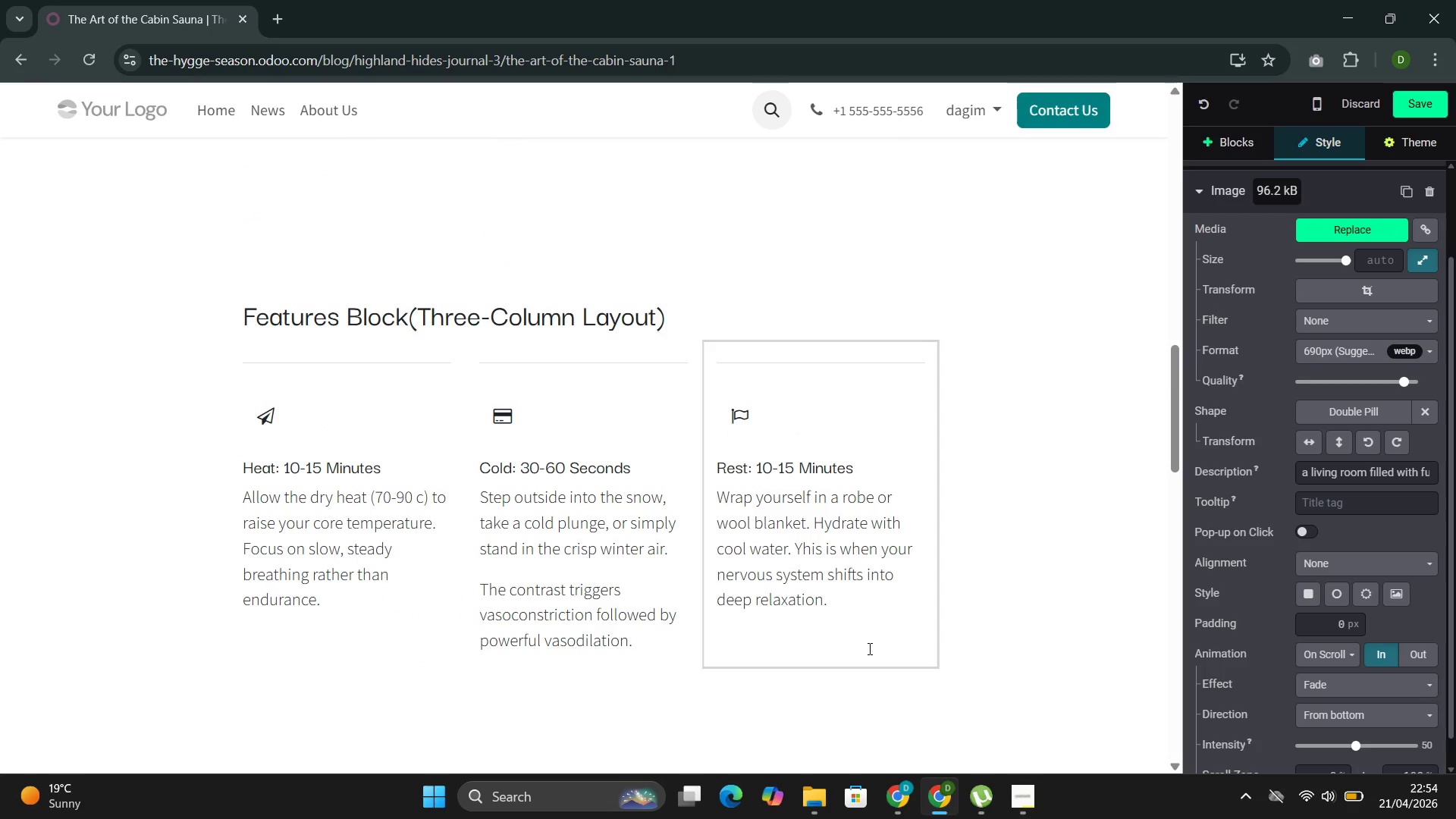 
scroll: coordinate [868, 646], scroll_direction: down, amount: 4.0
 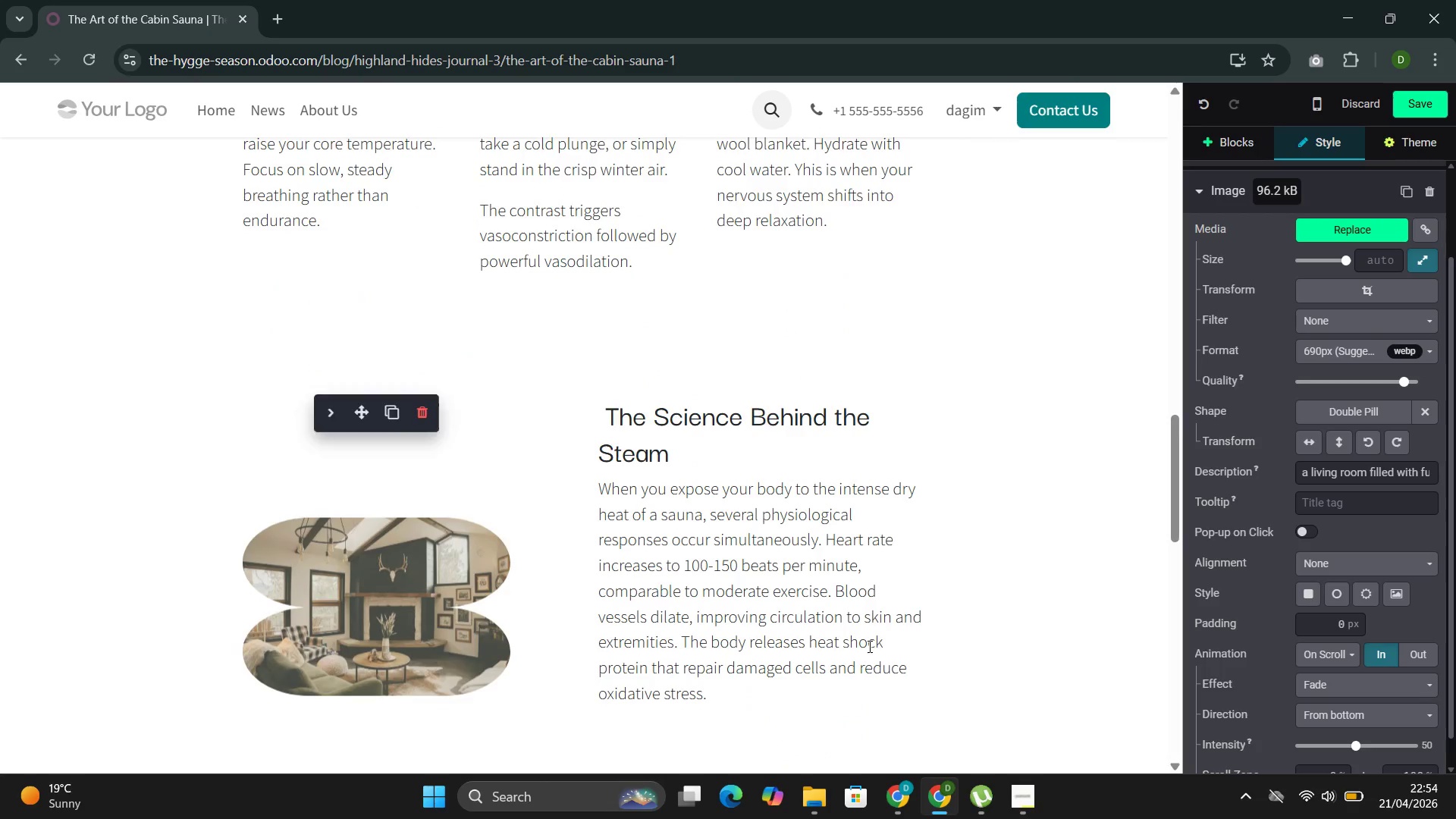 
scroll: coordinate [868, 646], scroll_direction: up, amount: 1.0
 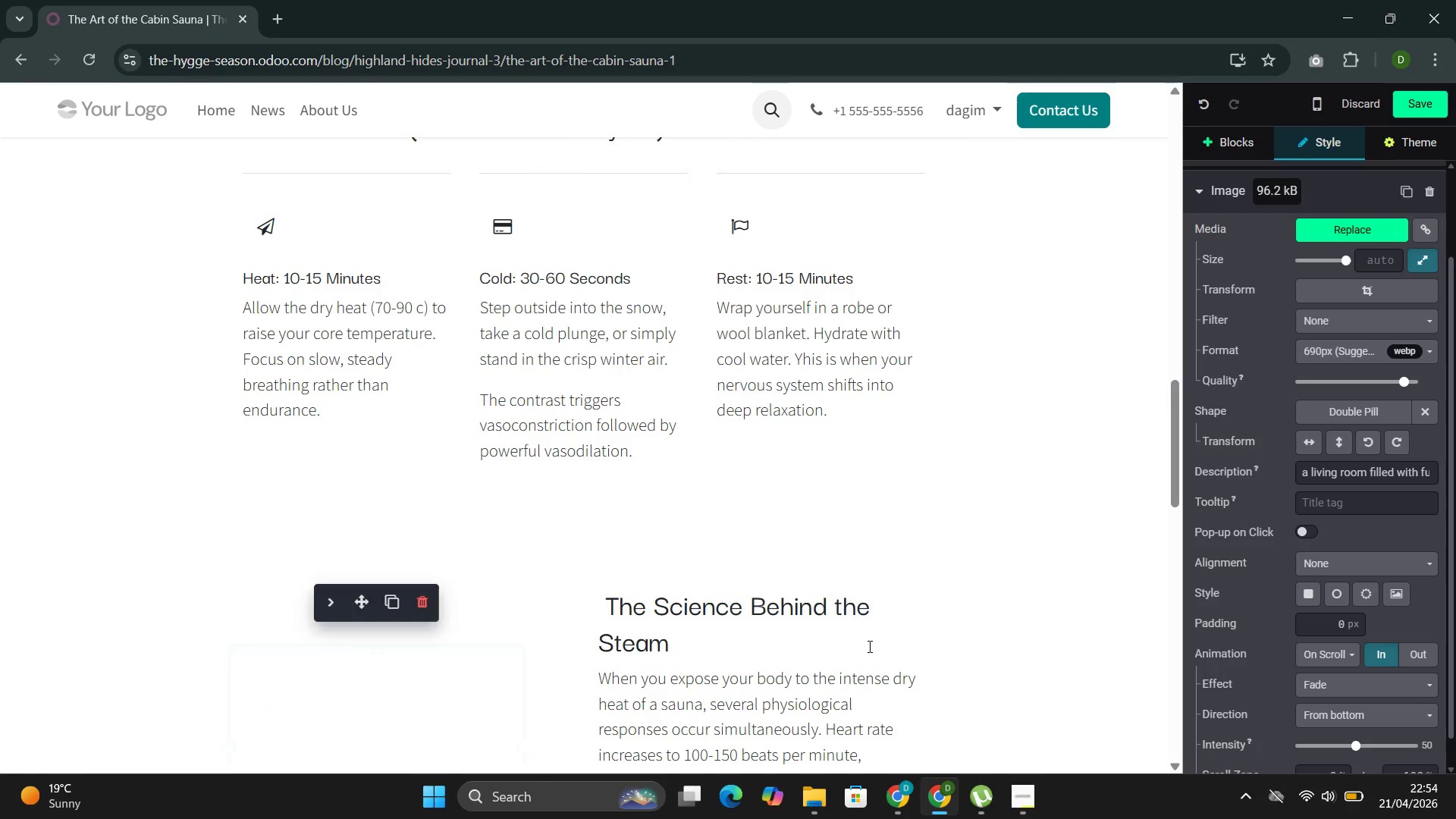 
scroll: coordinate [868, 646], scroll_direction: down, amount: 8.0
 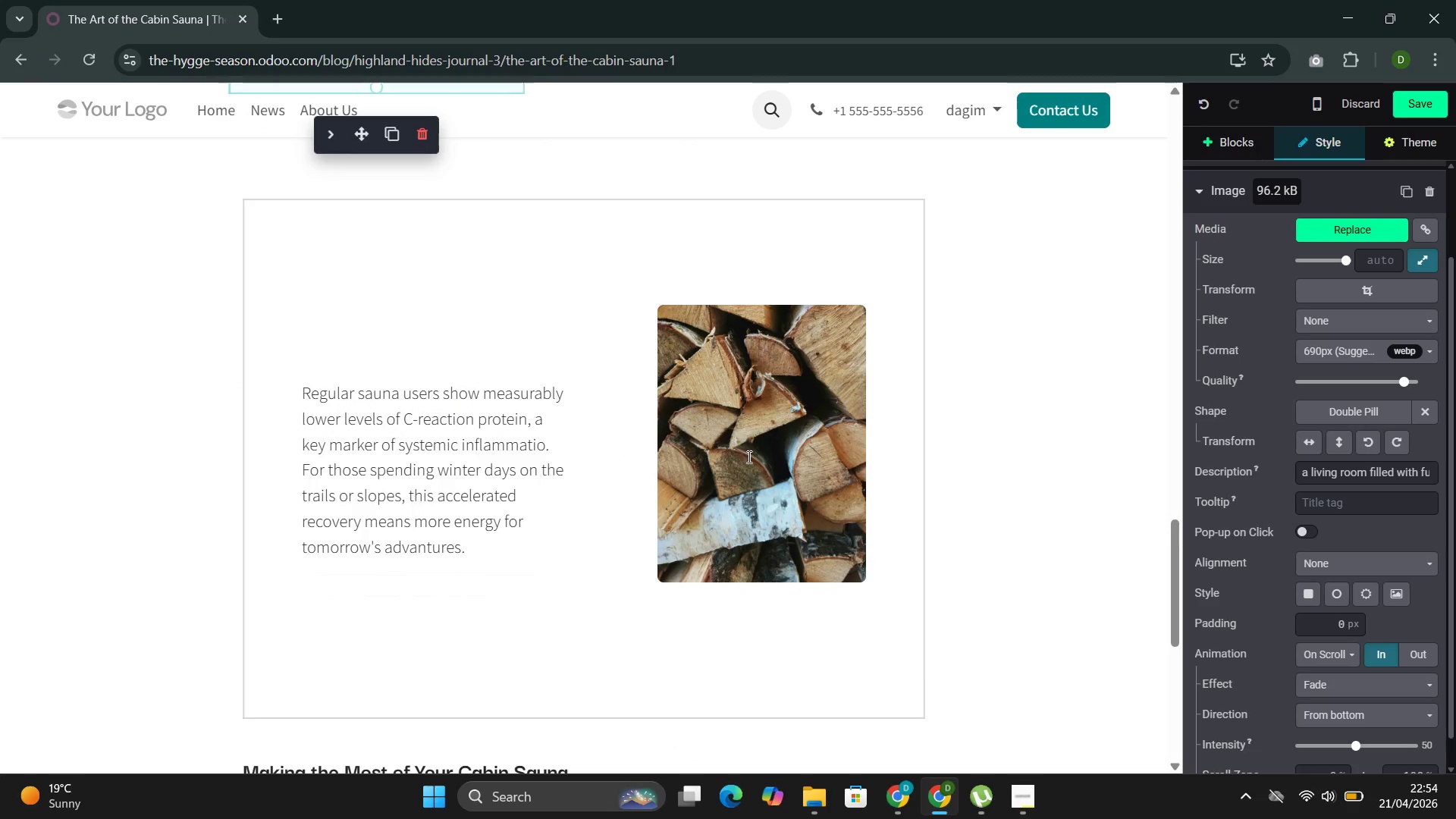 
left_click([749, 454])
 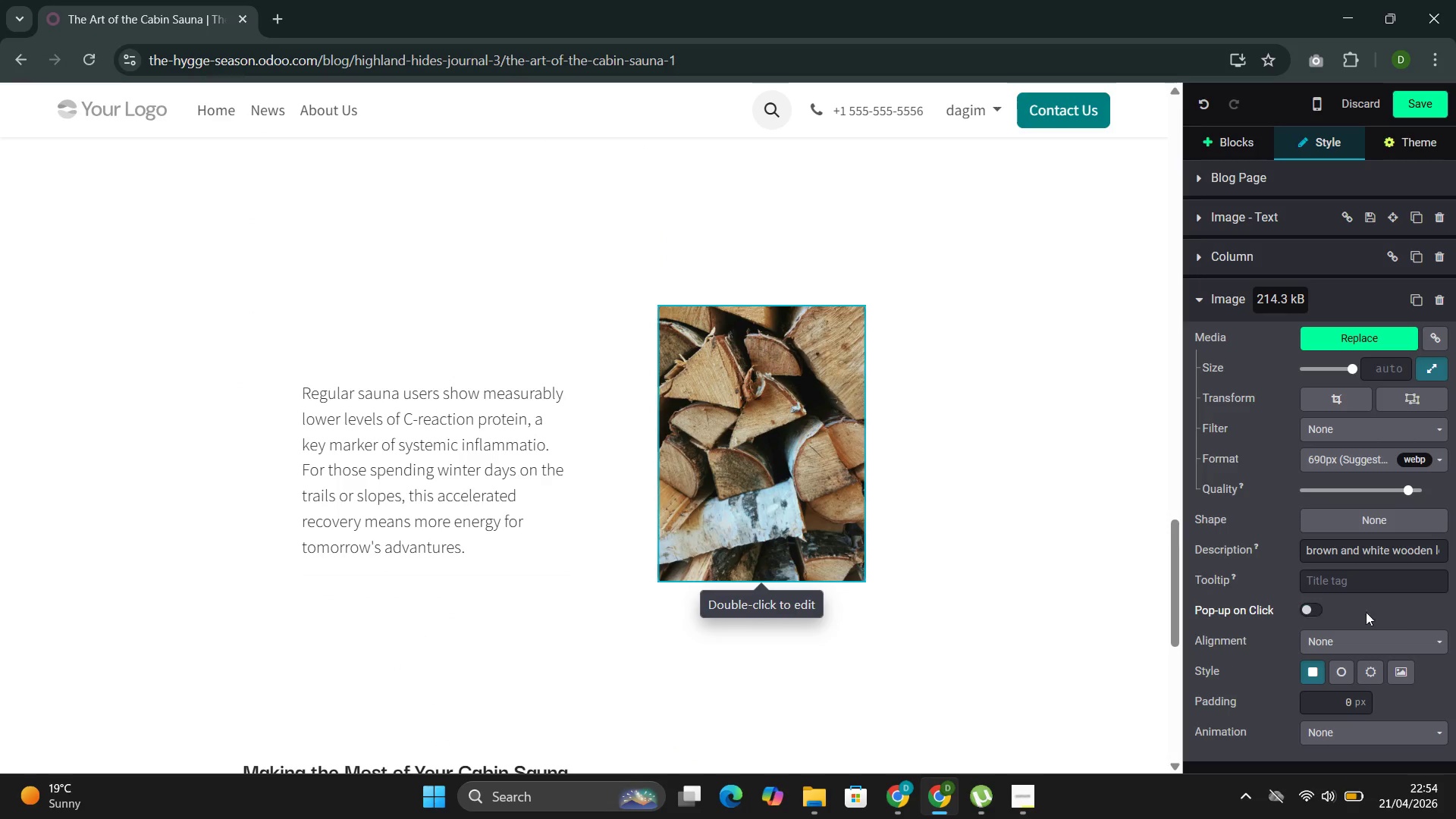 
scroll: coordinate [1287, 639], scroll_direction: down, amount: 4.0
 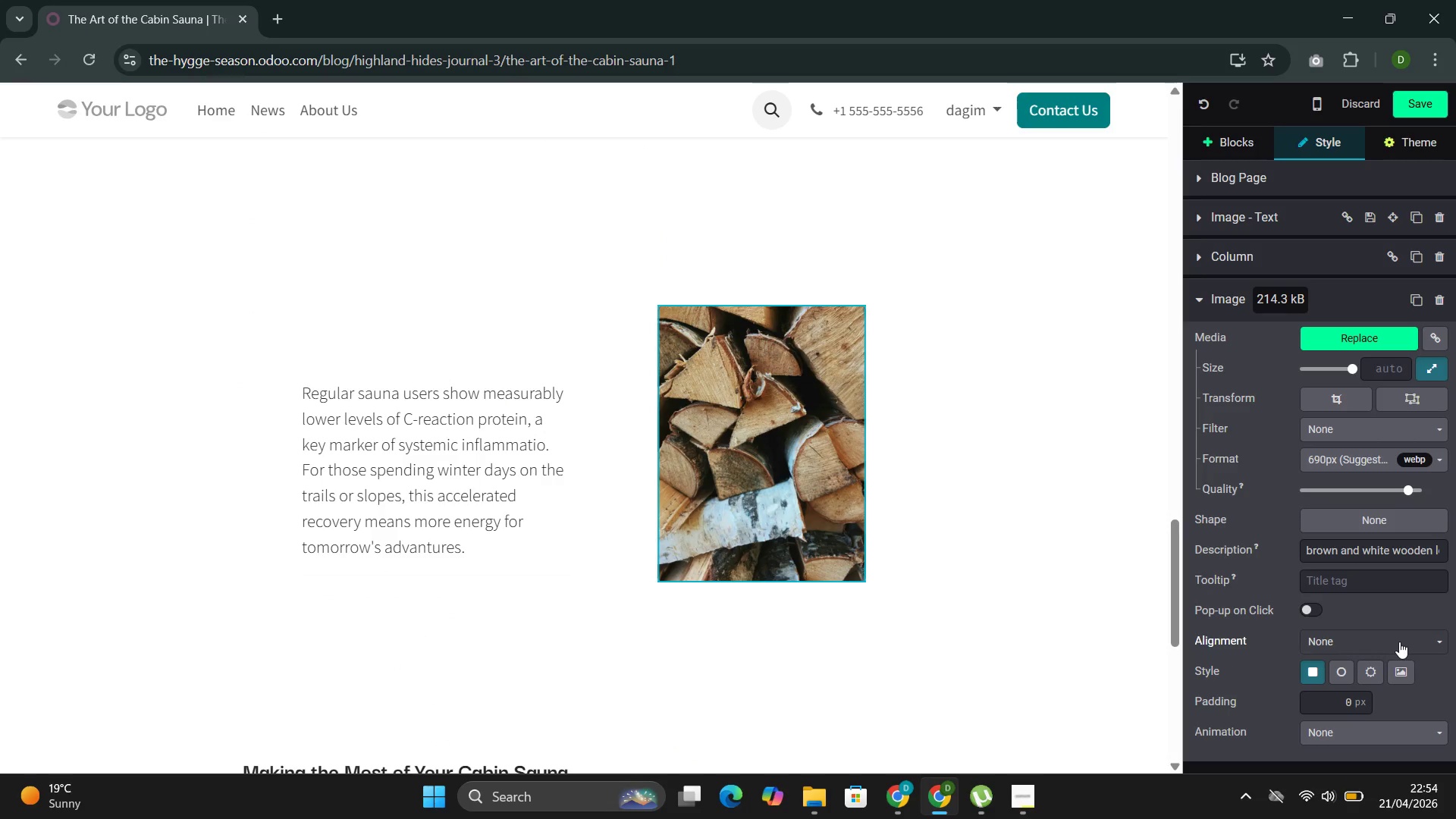 
left_click([1357, 739])
 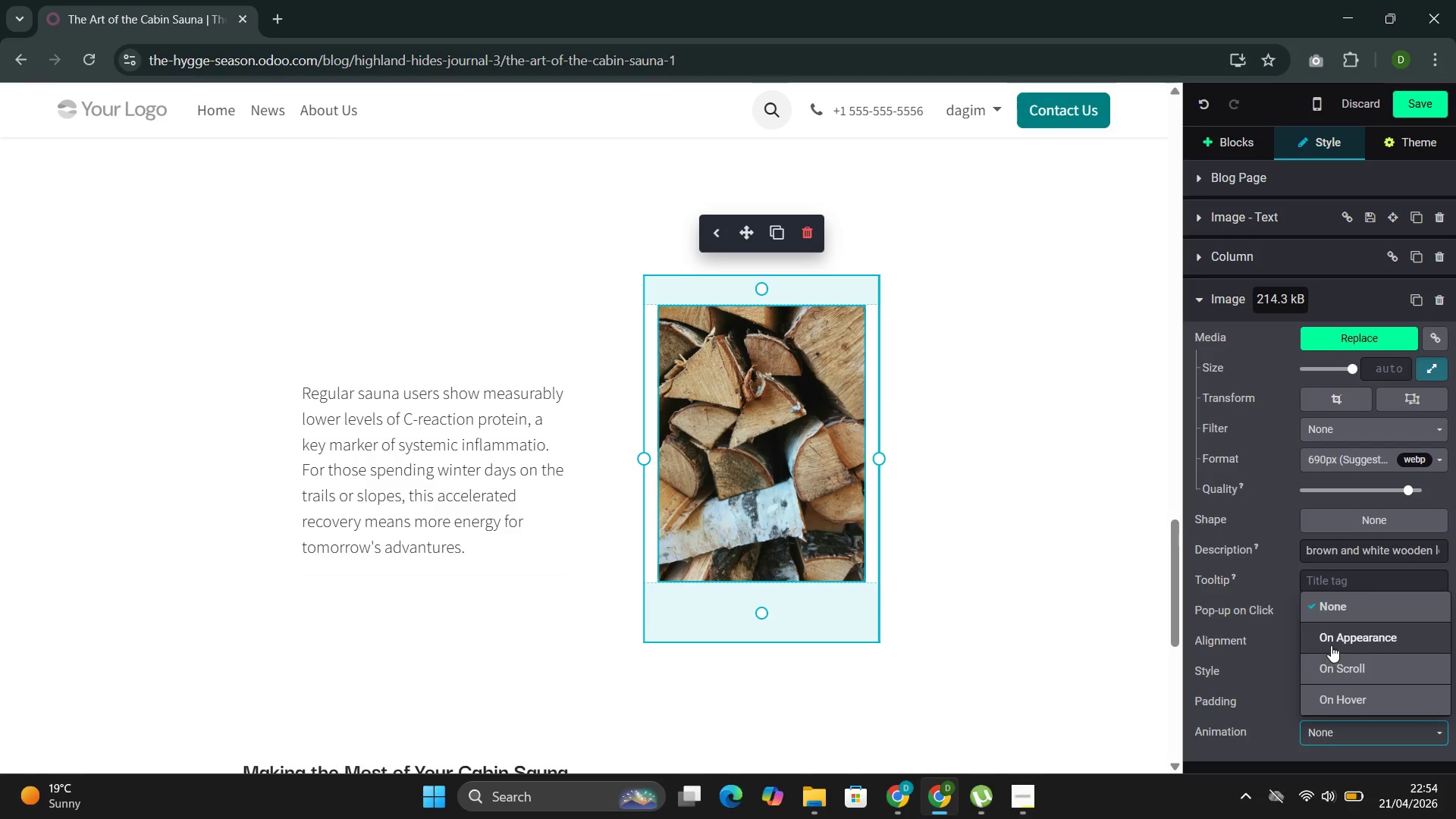 
left_click([1332, 639])
 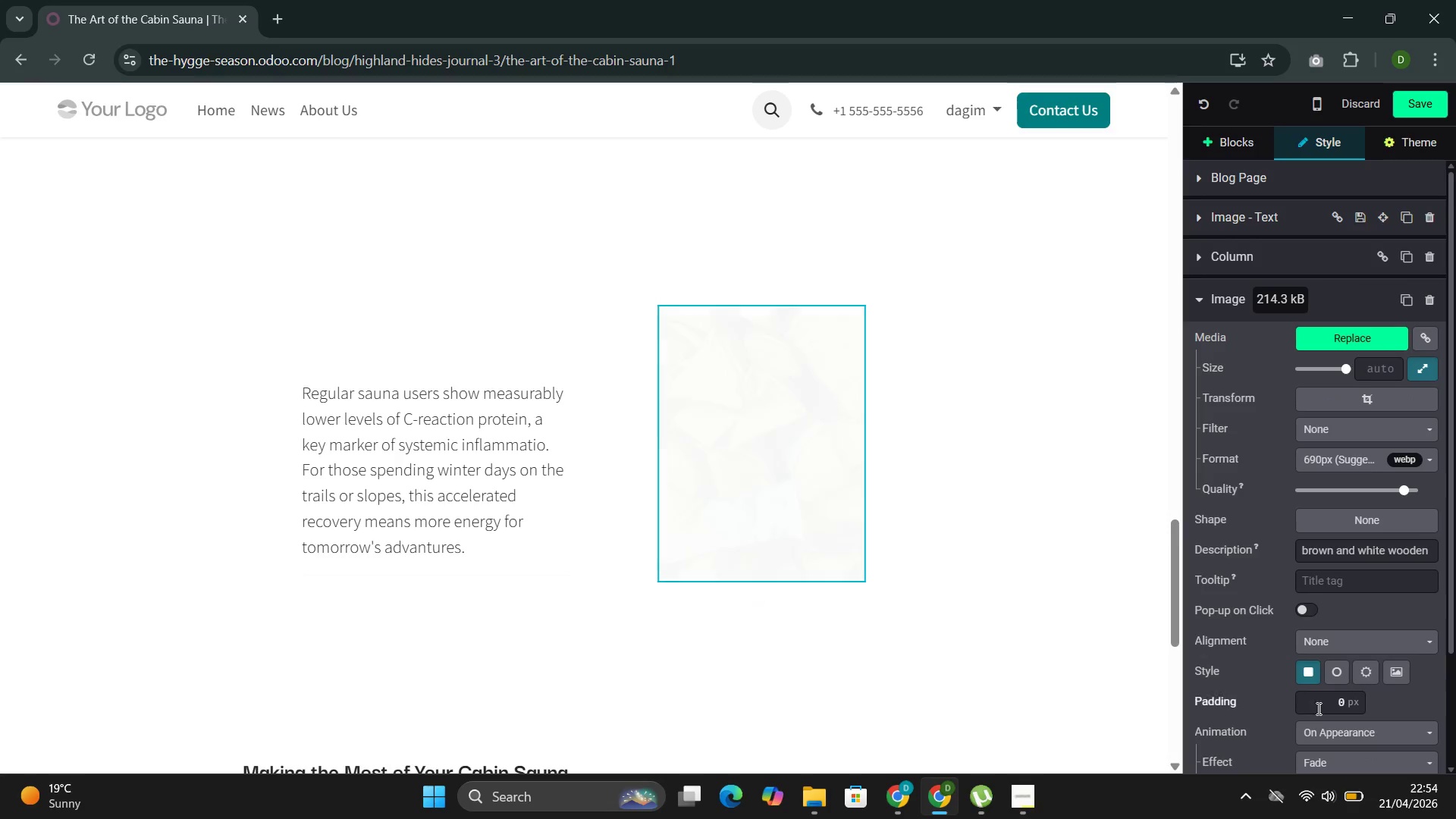 
scroll: coordinate [1317, 720], scroll_direction: down, amount: 2.0
 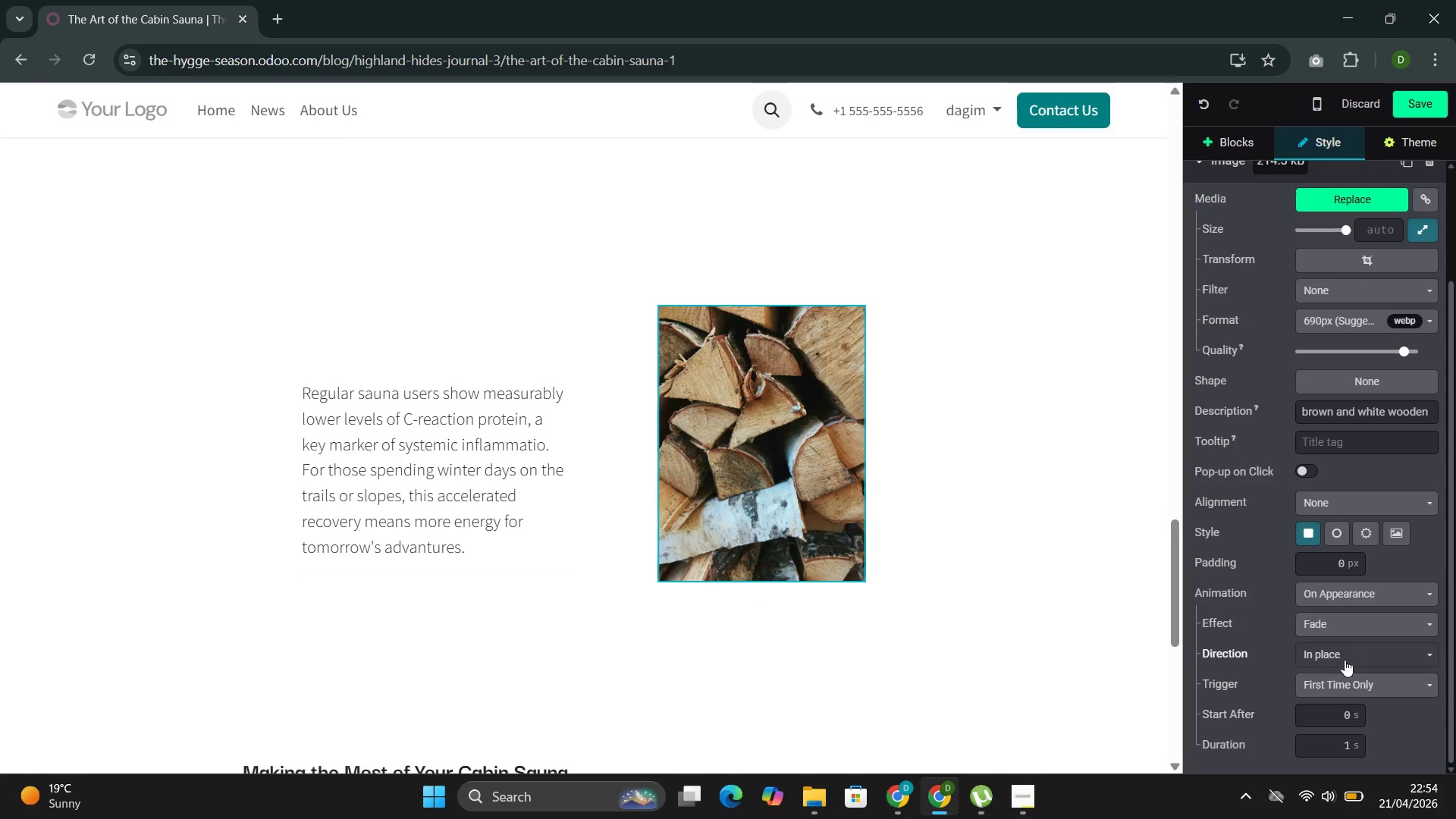 
left_click([1342, 660])
 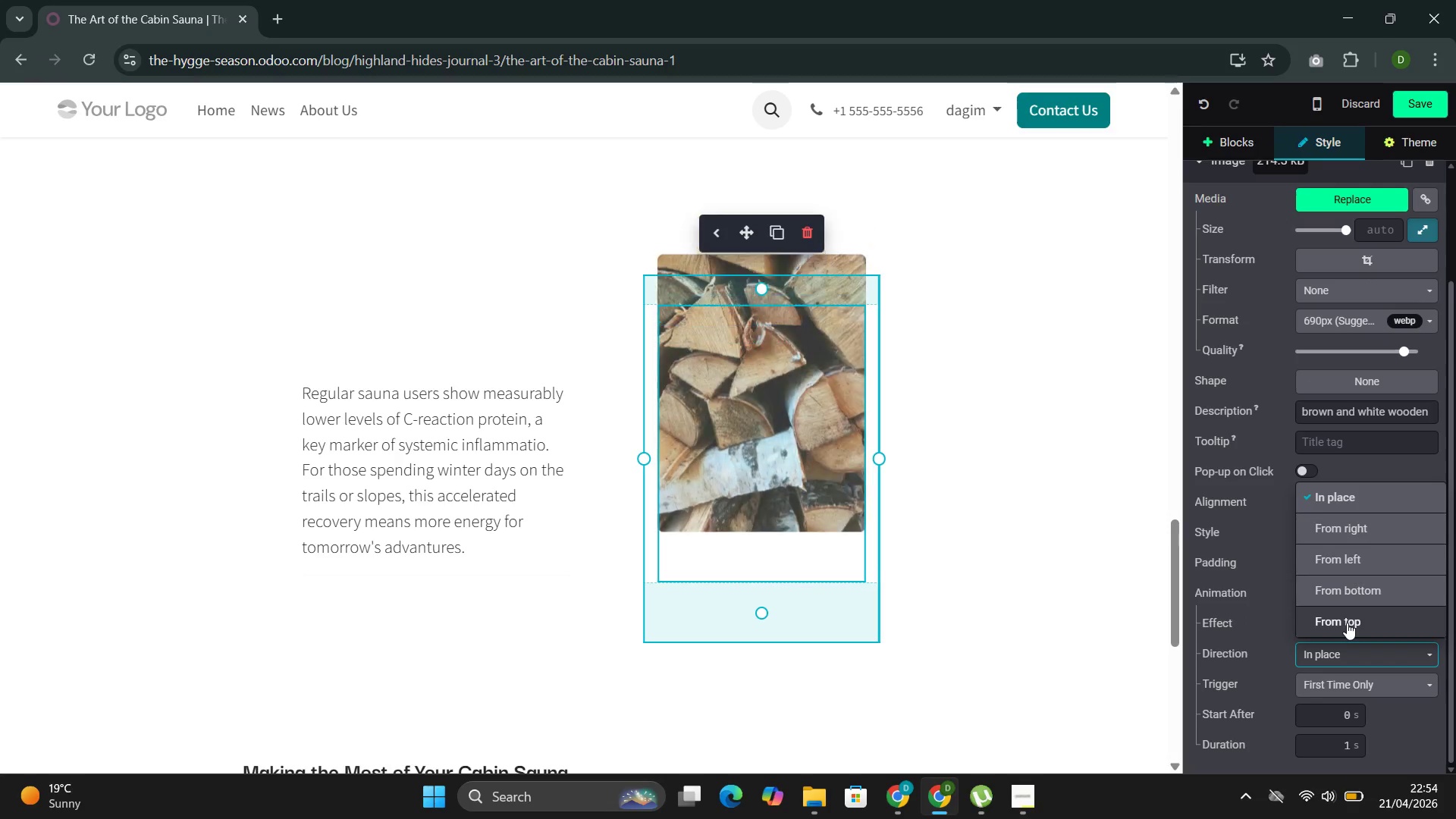 
left_click([1347, 623])
 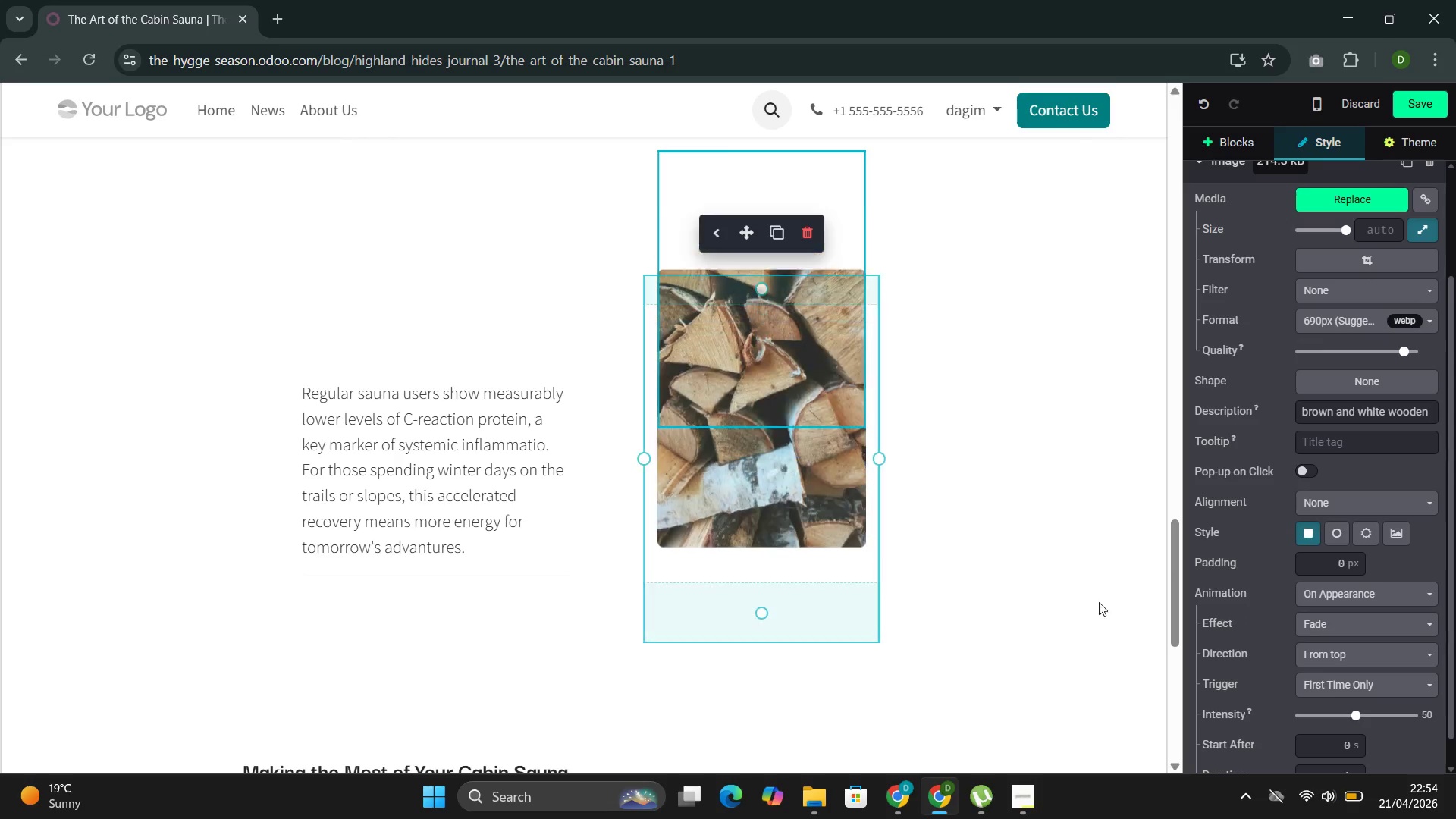 
scroll: coordinate [1075, 595], scroll_direction: up, amount: 9.0
 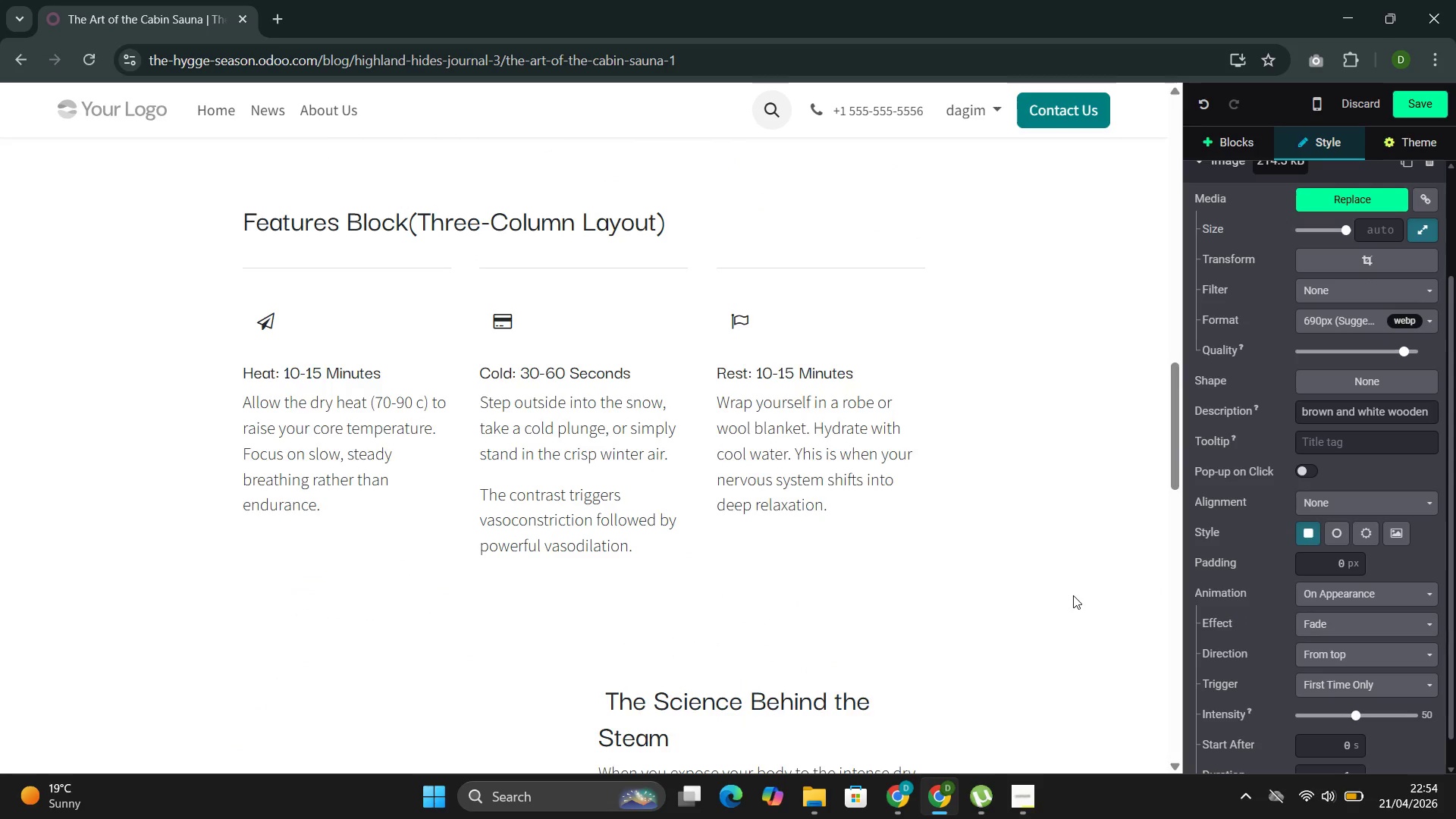 
scroll: coordinate [1073, 595], scroll_direction: down, amount: 2.0
 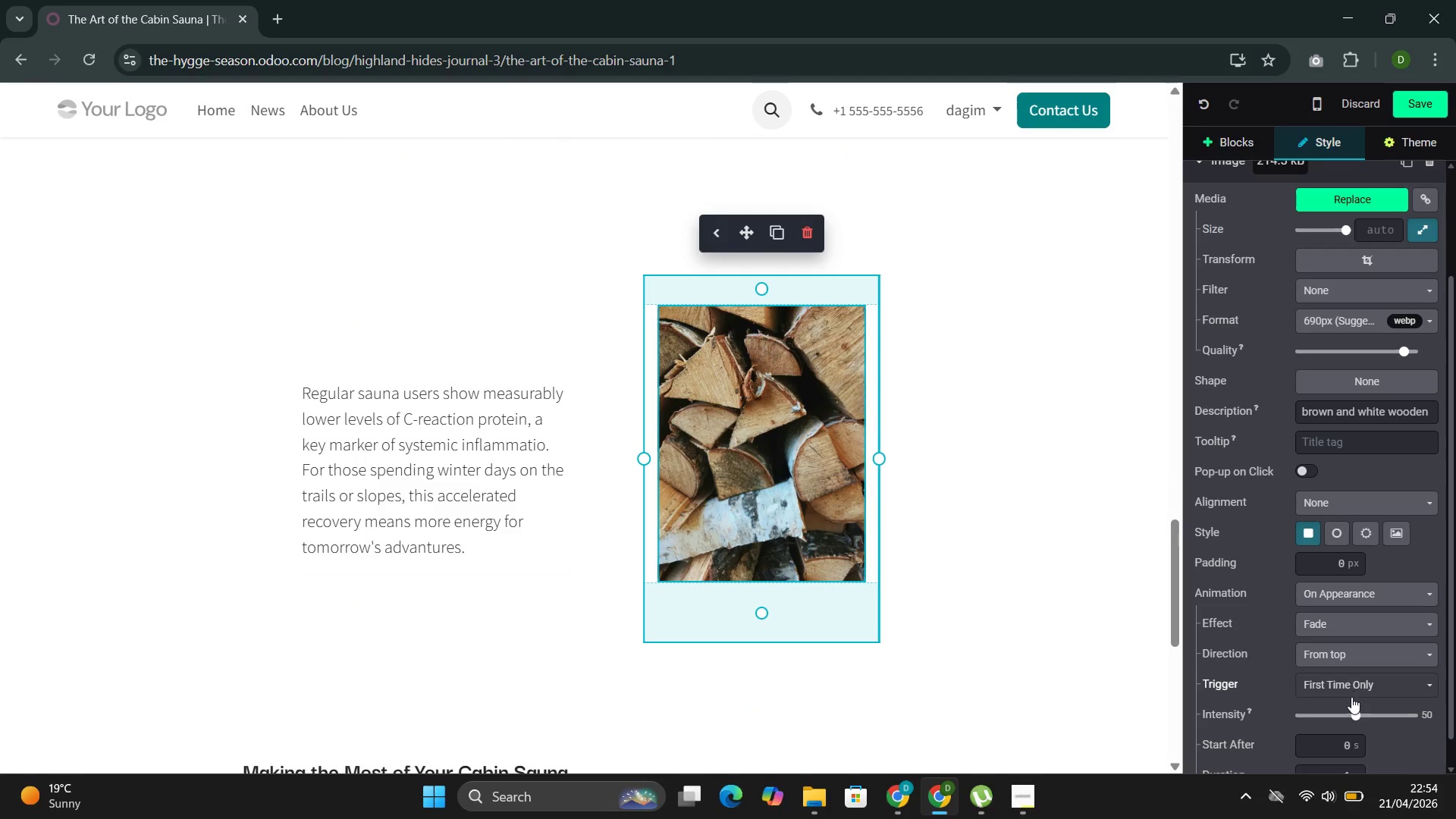 
left_click_drag(start_coordinate=[1362, 717], to_coordinate=[1392, 717])
 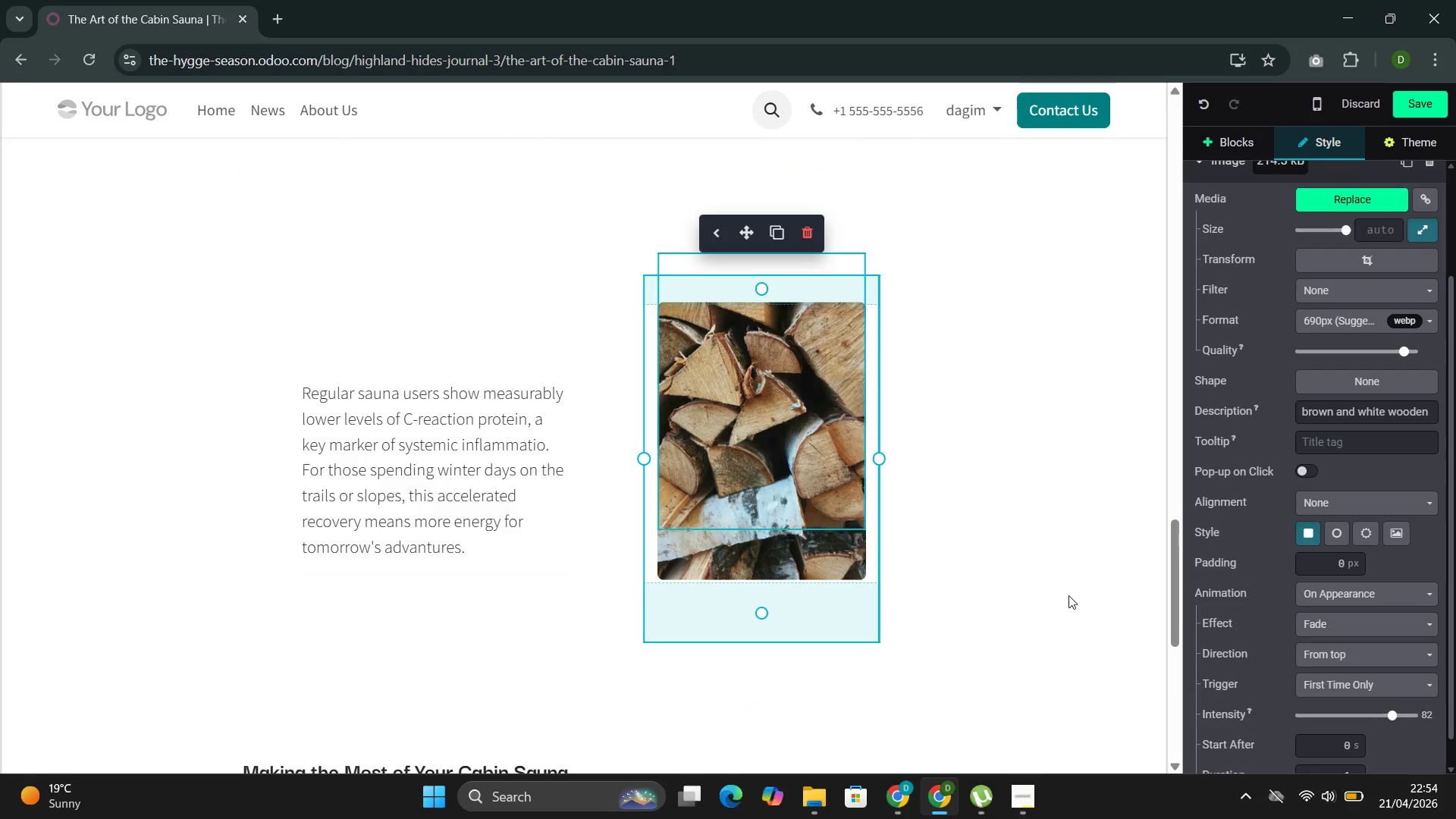 
left_click([1006, 497])
 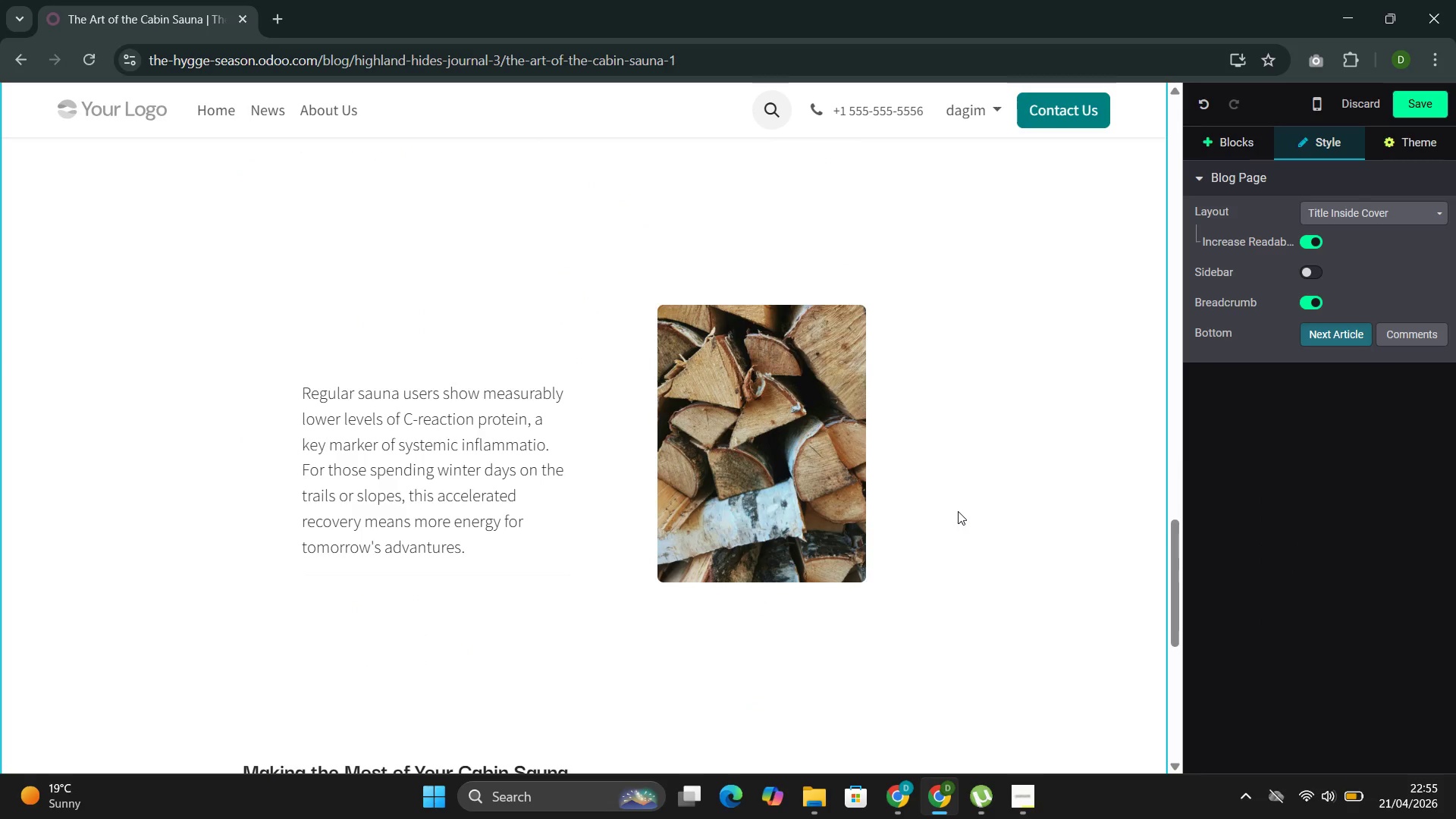 
scroll: coordinate [958, 507], scroll_direction: down, amount: 5.0
 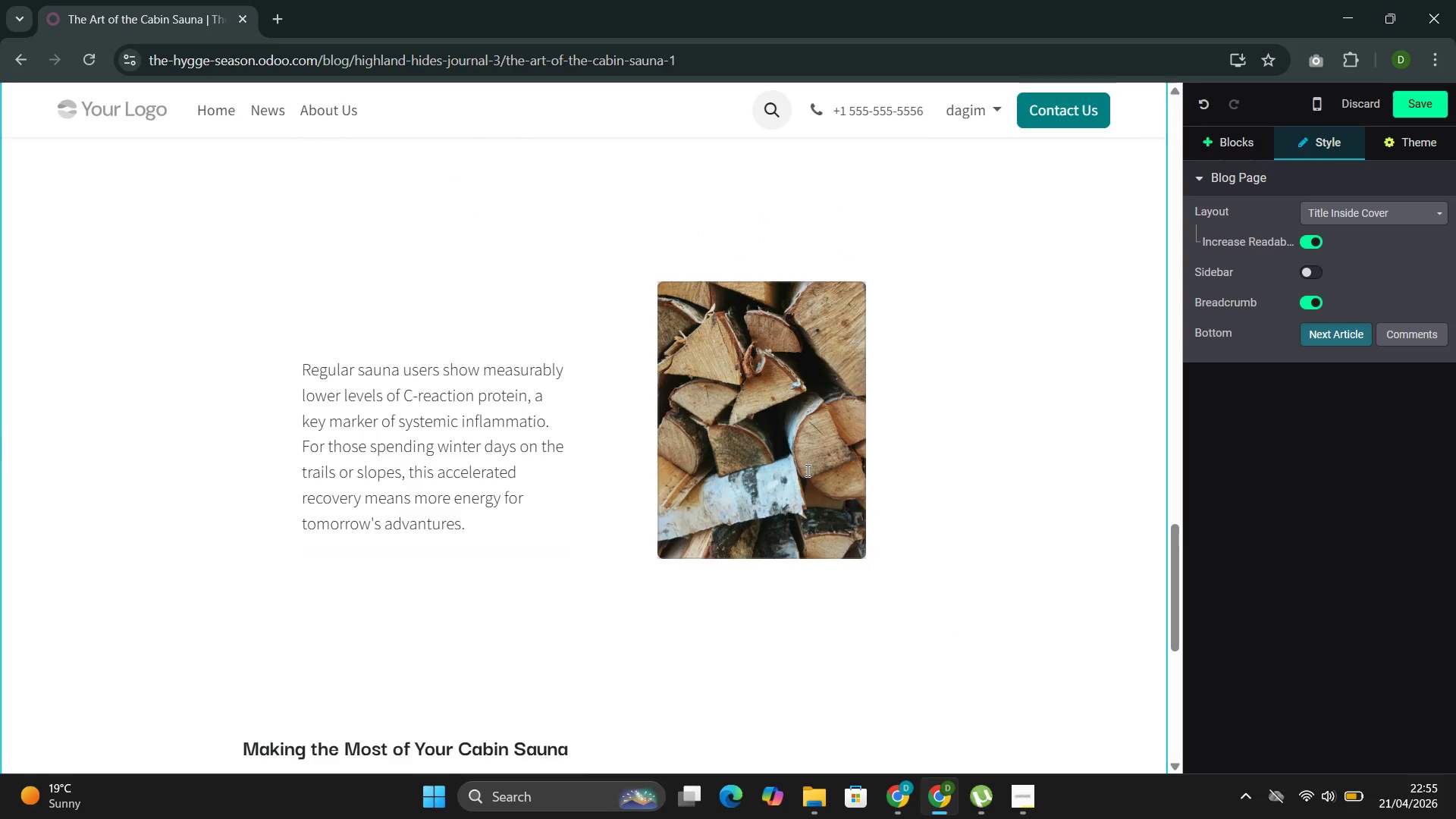 
left_click([805, 470])
 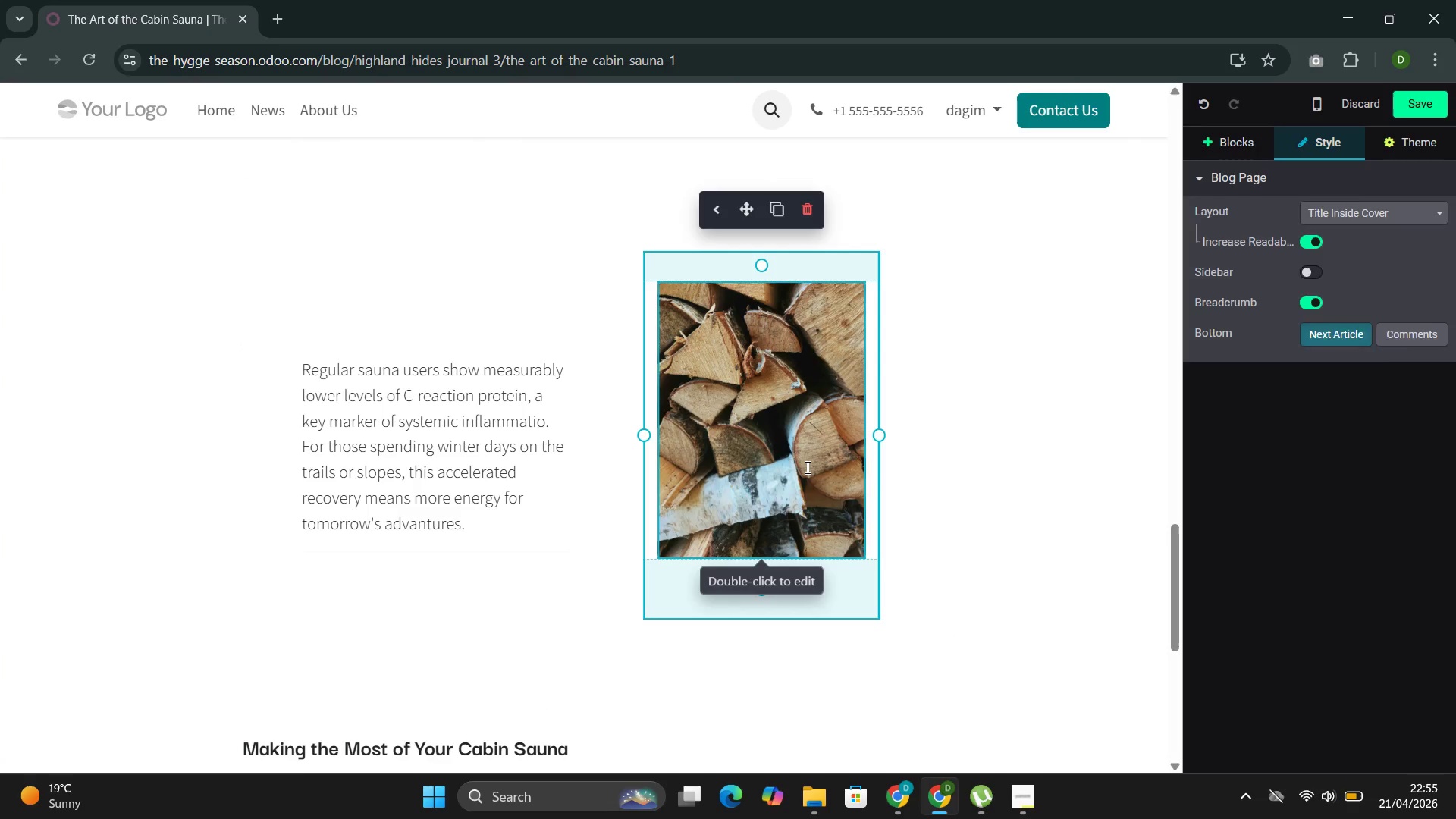 
scroll: coordinate [806, 467], scroll_direction: up, amount: 2.0
 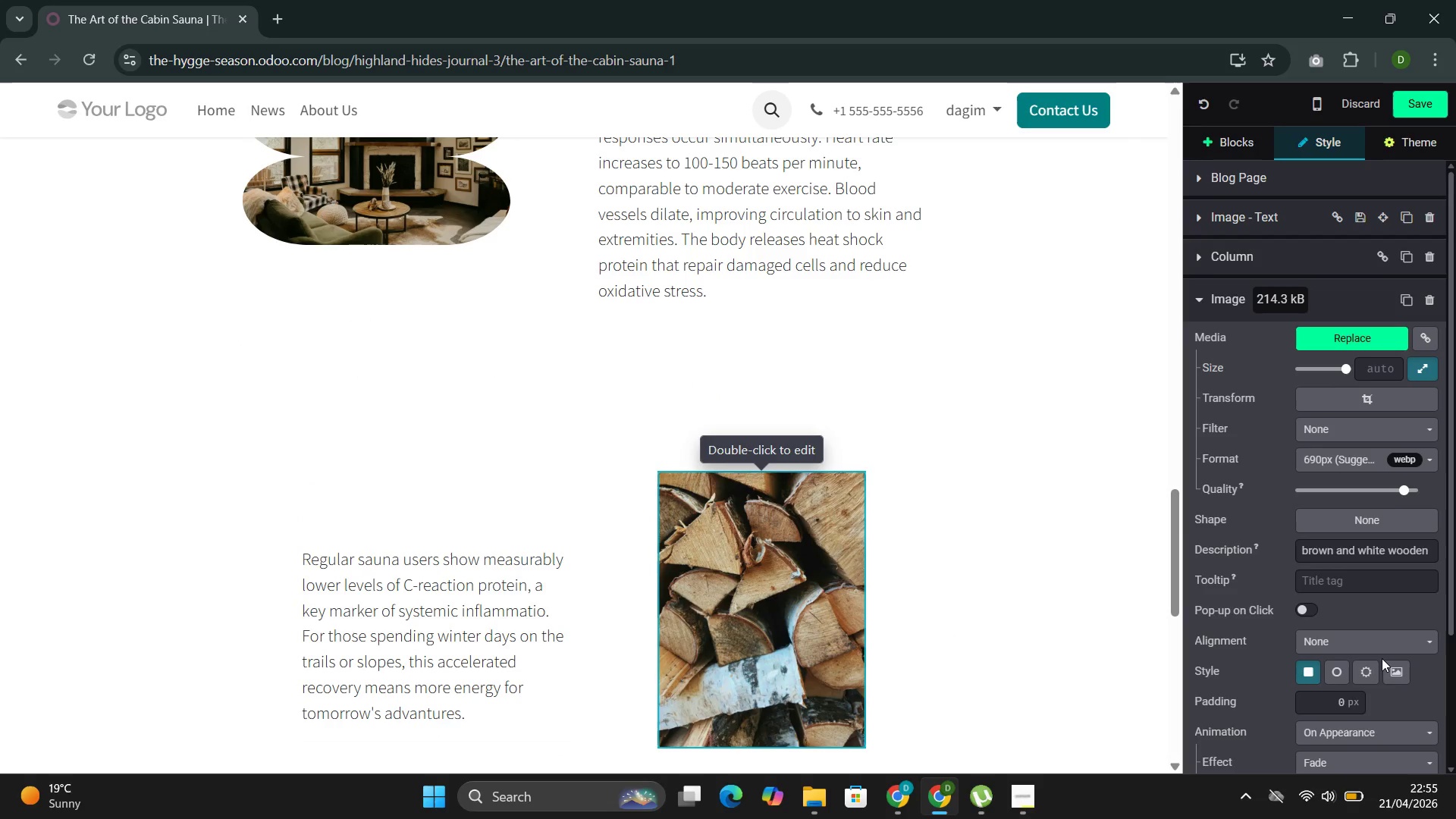 
scroll: coordinate [1379, 660], scroll_direction: down, amount: 1.0
 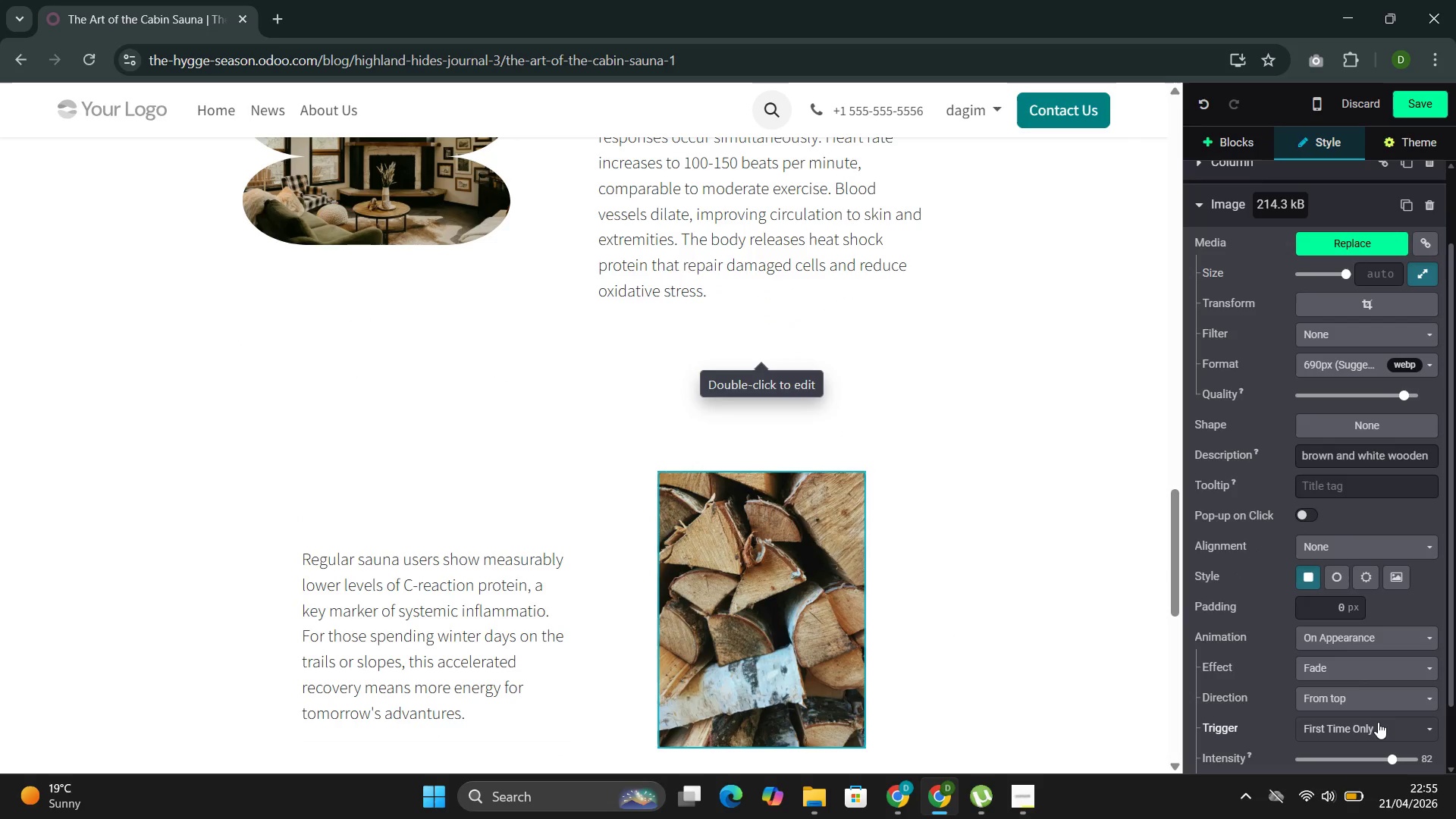 
left_click([1378, 723])
 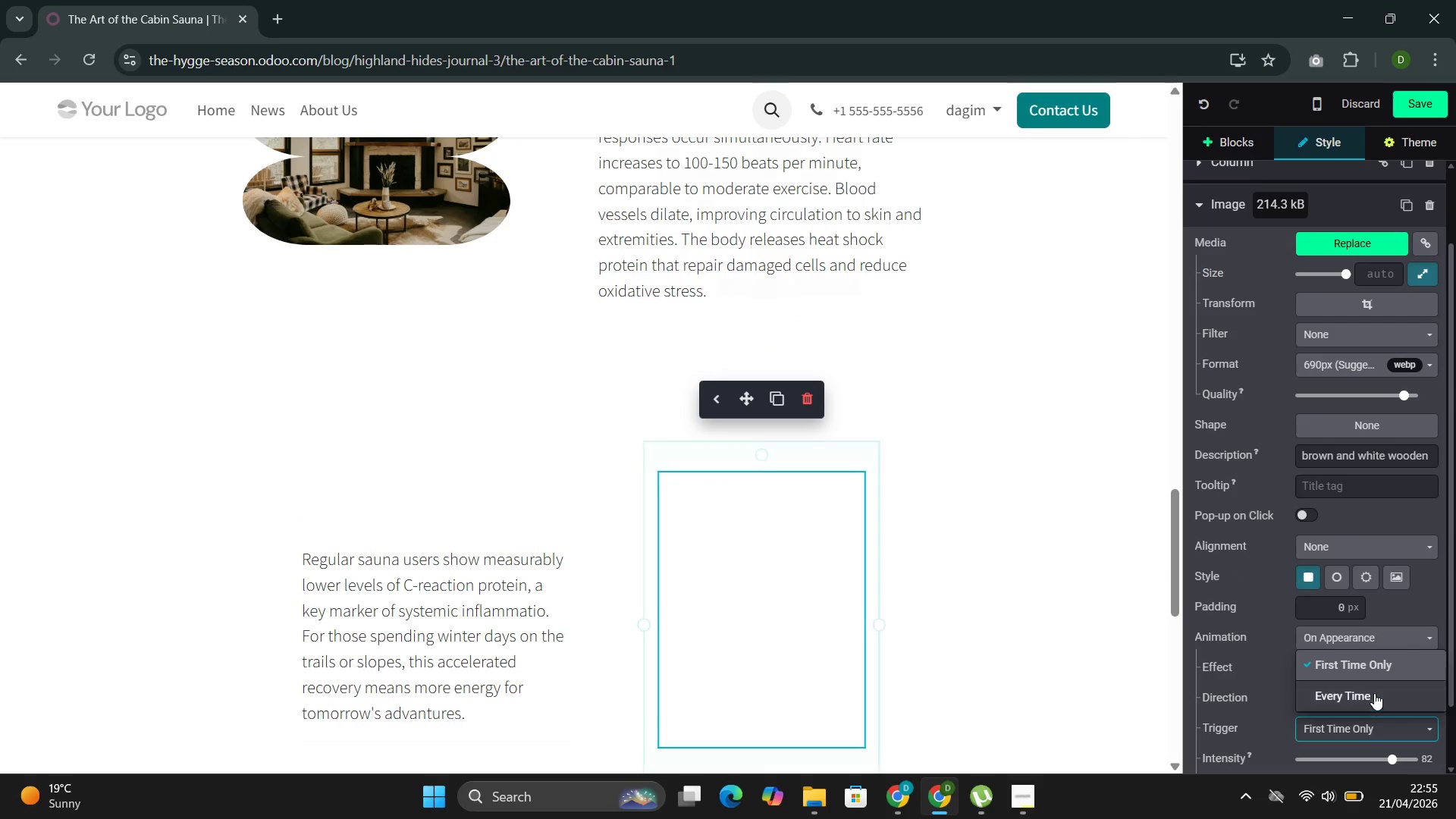 
left_click([1374, 692])
 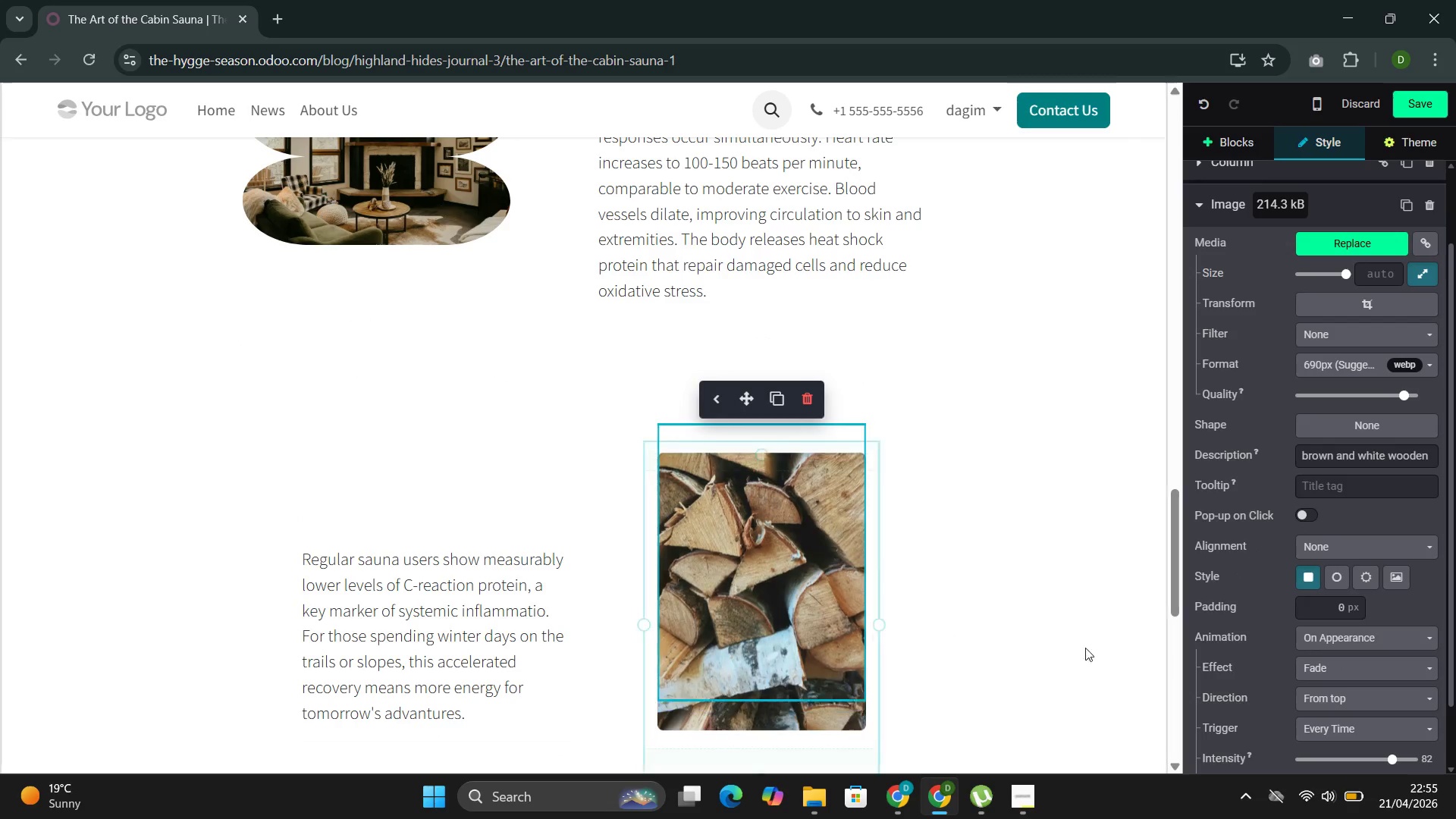 
scroll: coordinate [1065, 634], scroll_direction: up, amount: 28.0
 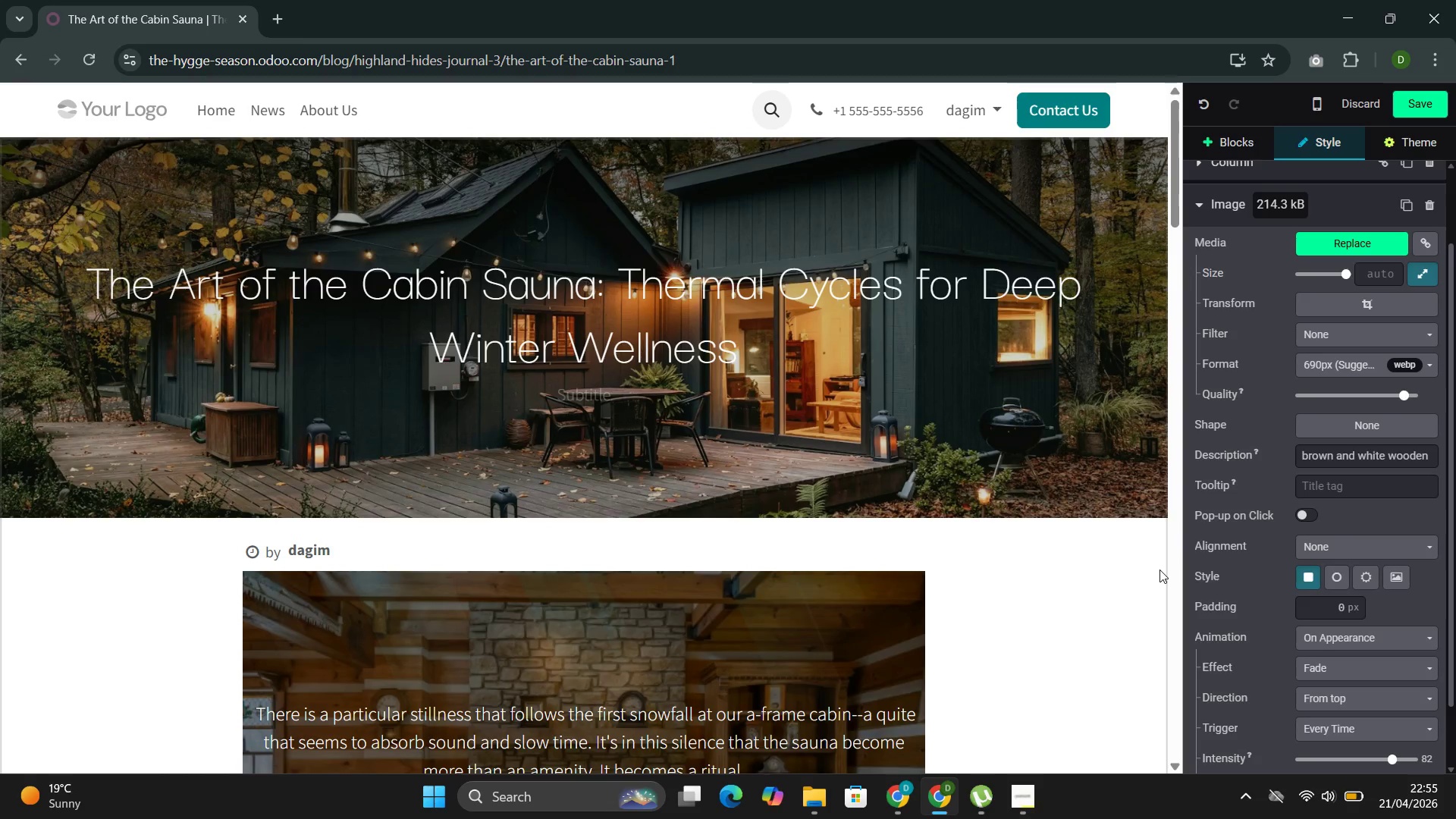 
scroll: coordinate [1078, 597], scroll_direction: down, amount: 6.0
 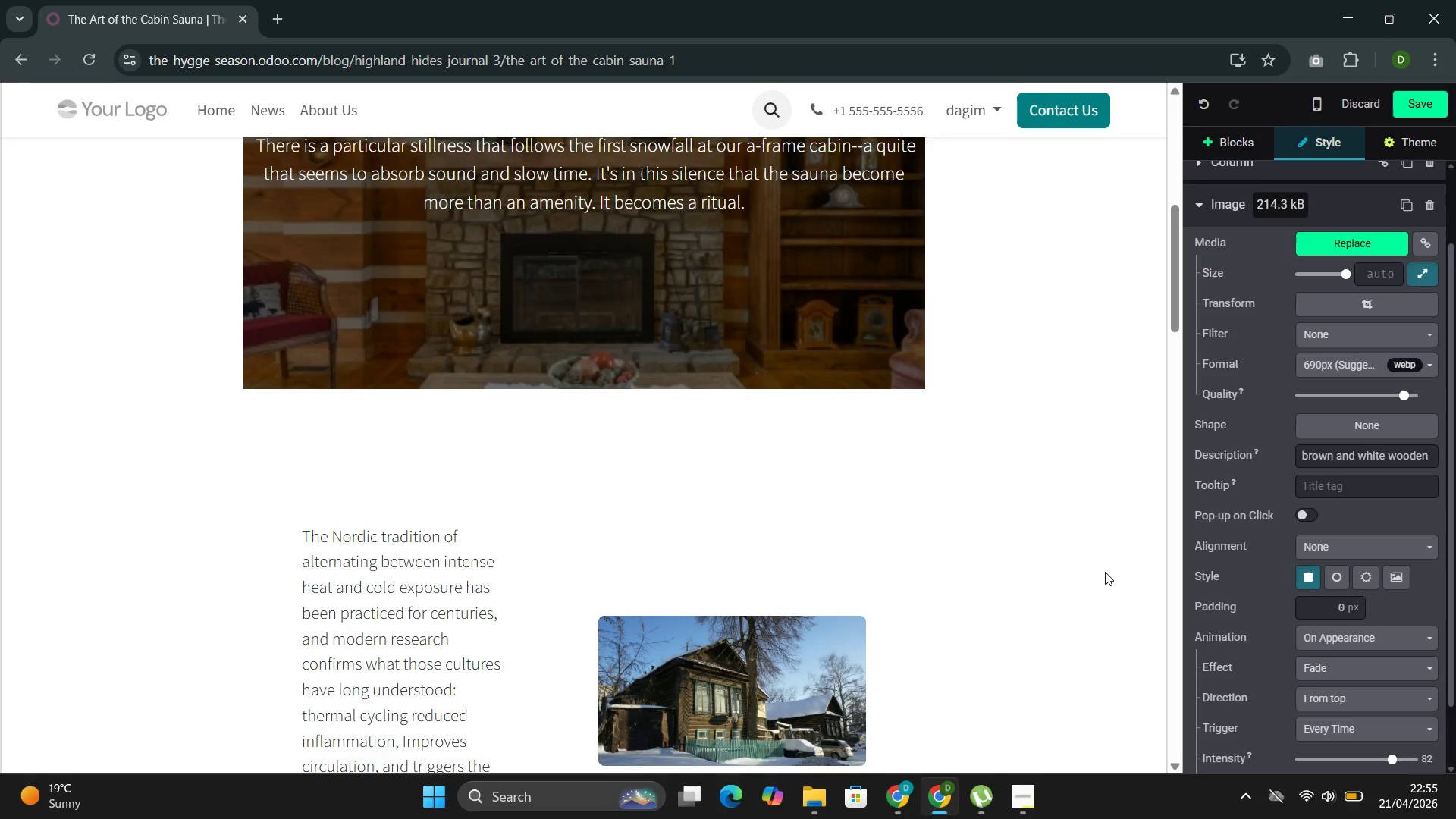 
wait(19.88)
 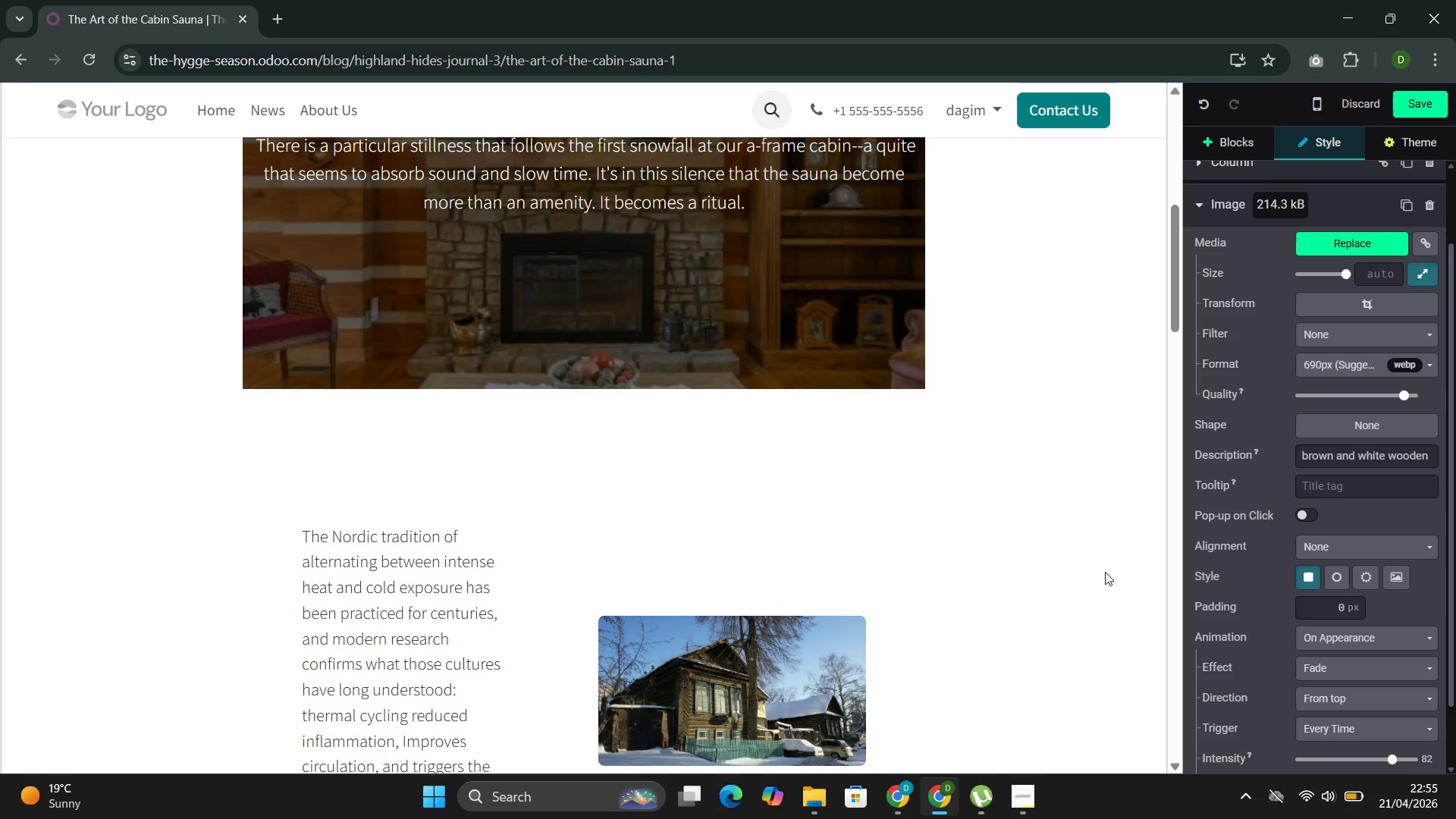 
scroll: coordinate [805, 520], scroll_direction: down, amount: 4.0
 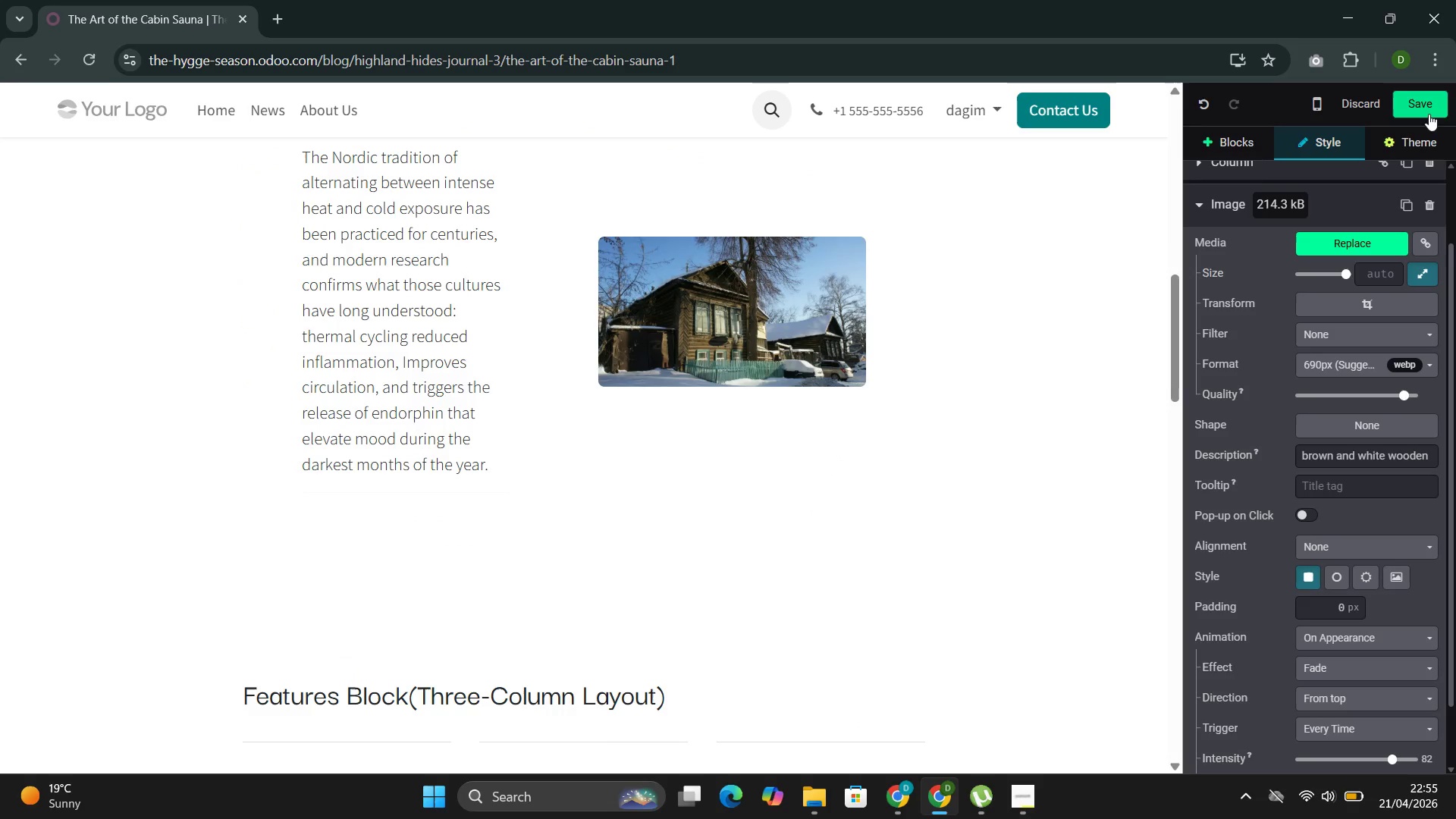 
left_click([1429, 112])
 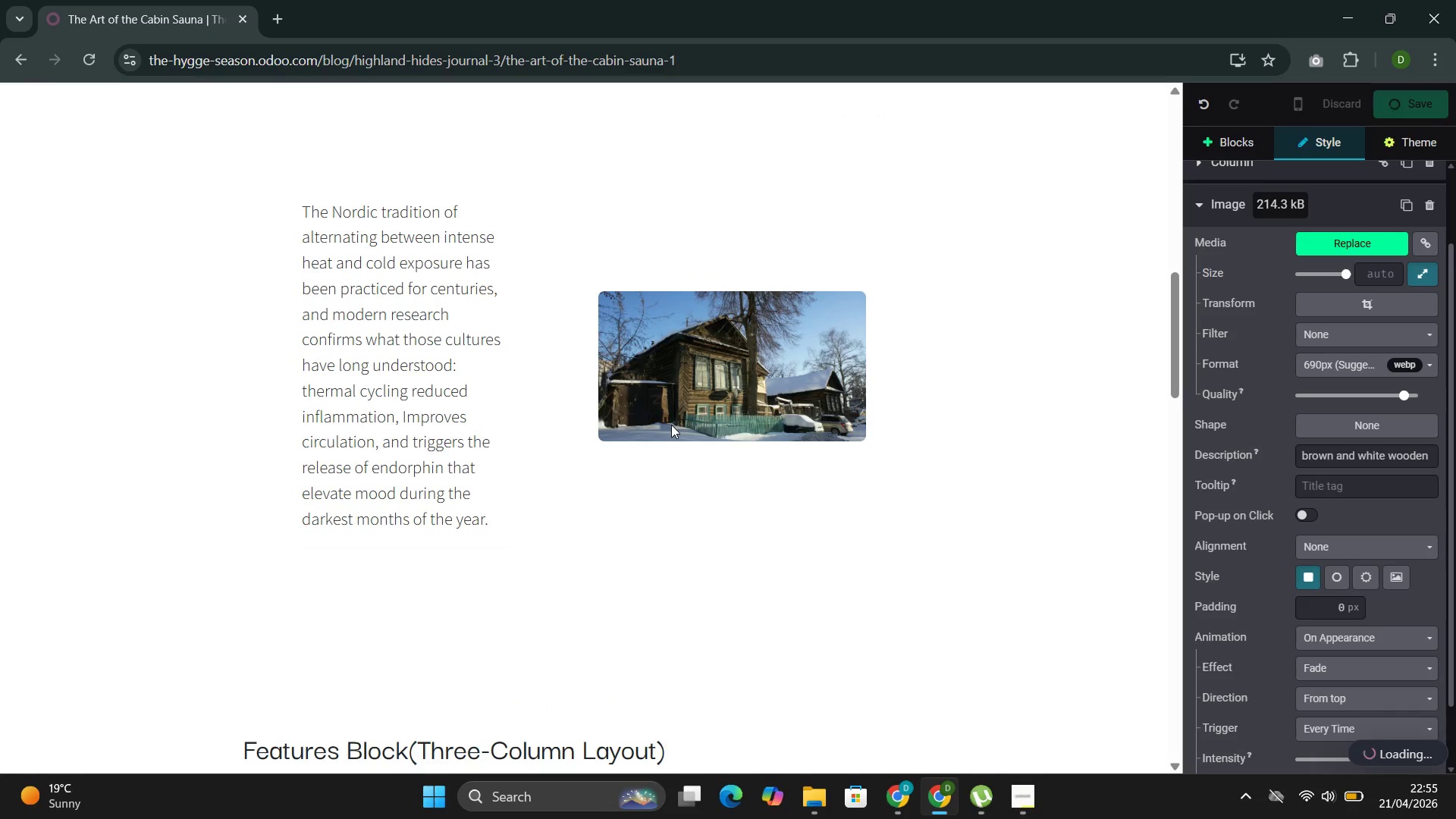 
wait(12.52)
 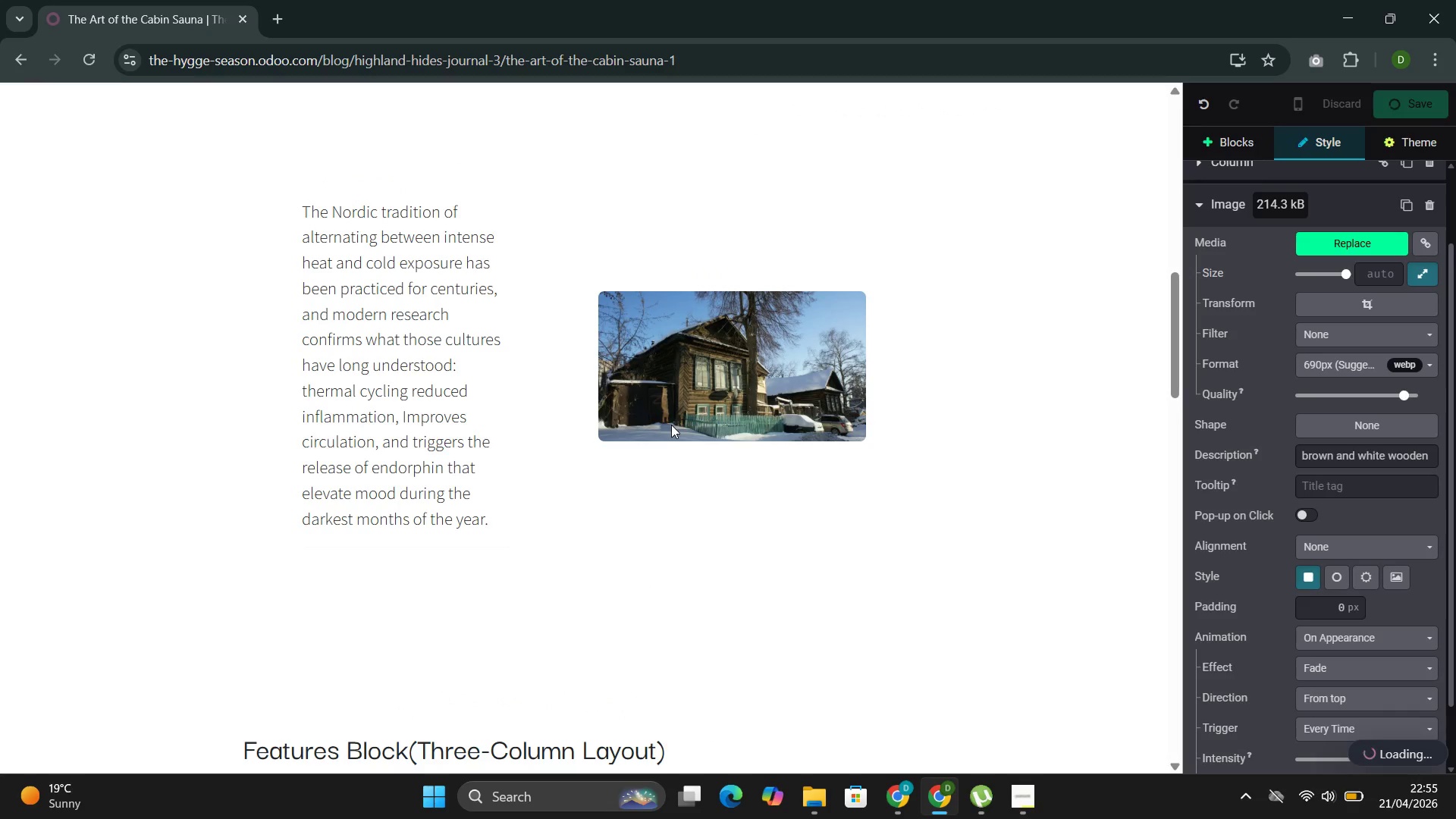 
scroll: coordinate [666, 425], scroll_direction: down, amount: 11.0
 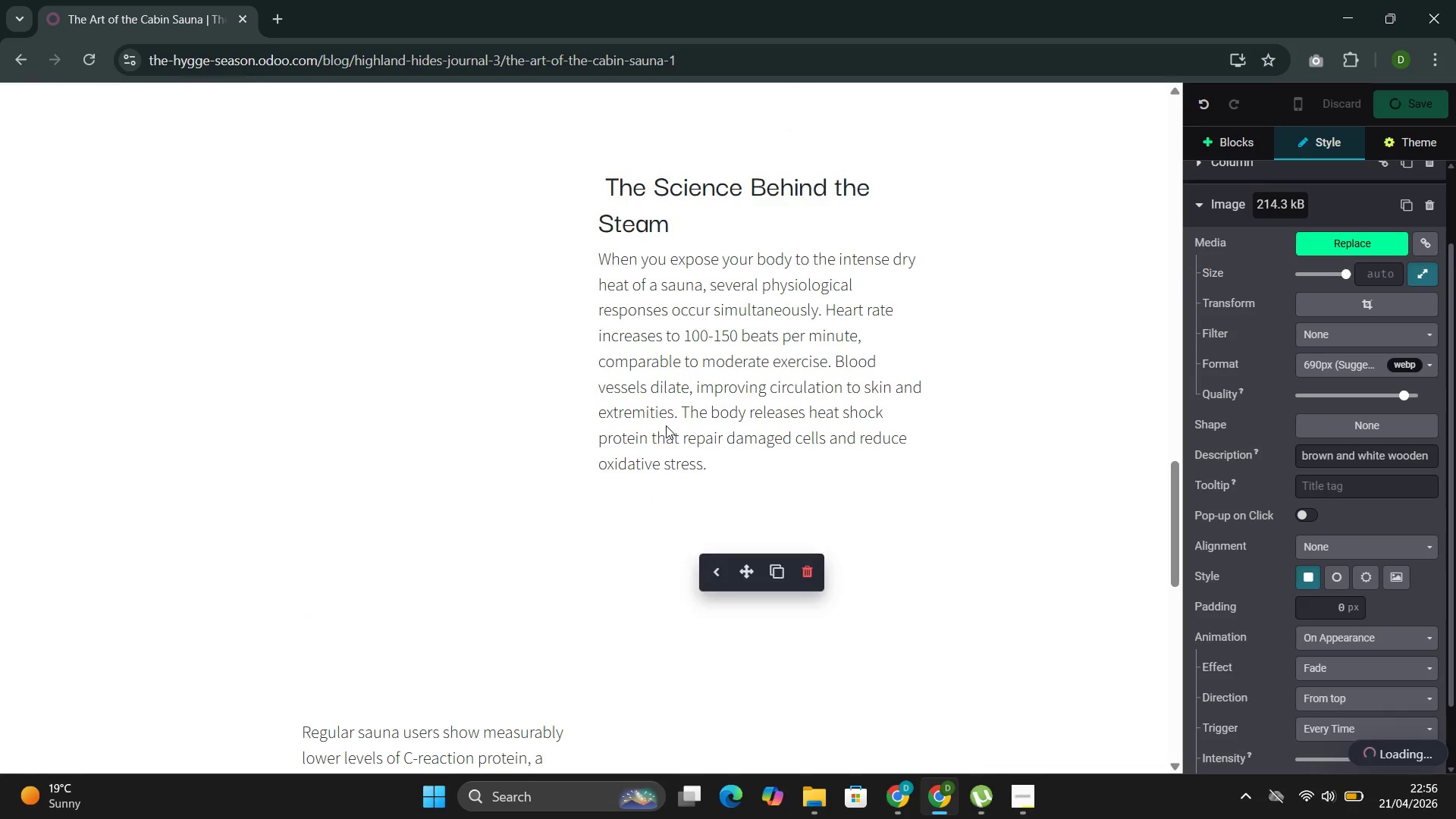 
scroll: coordinate [666, 425], scroll_direction: up, amount: 1.0
 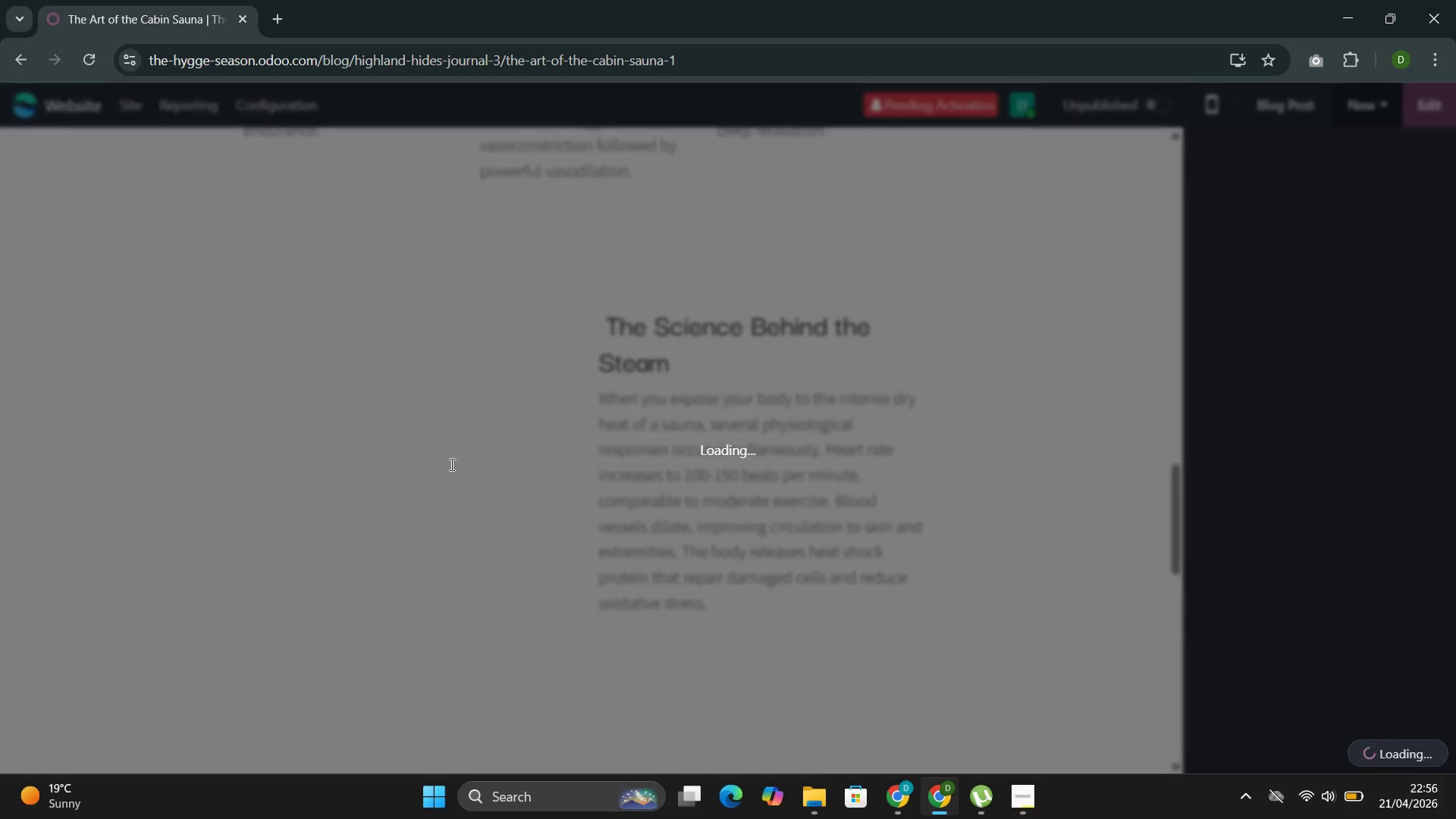 
scroll: coordinate [501, 488], scroll_direction: down, amount: 20.0
 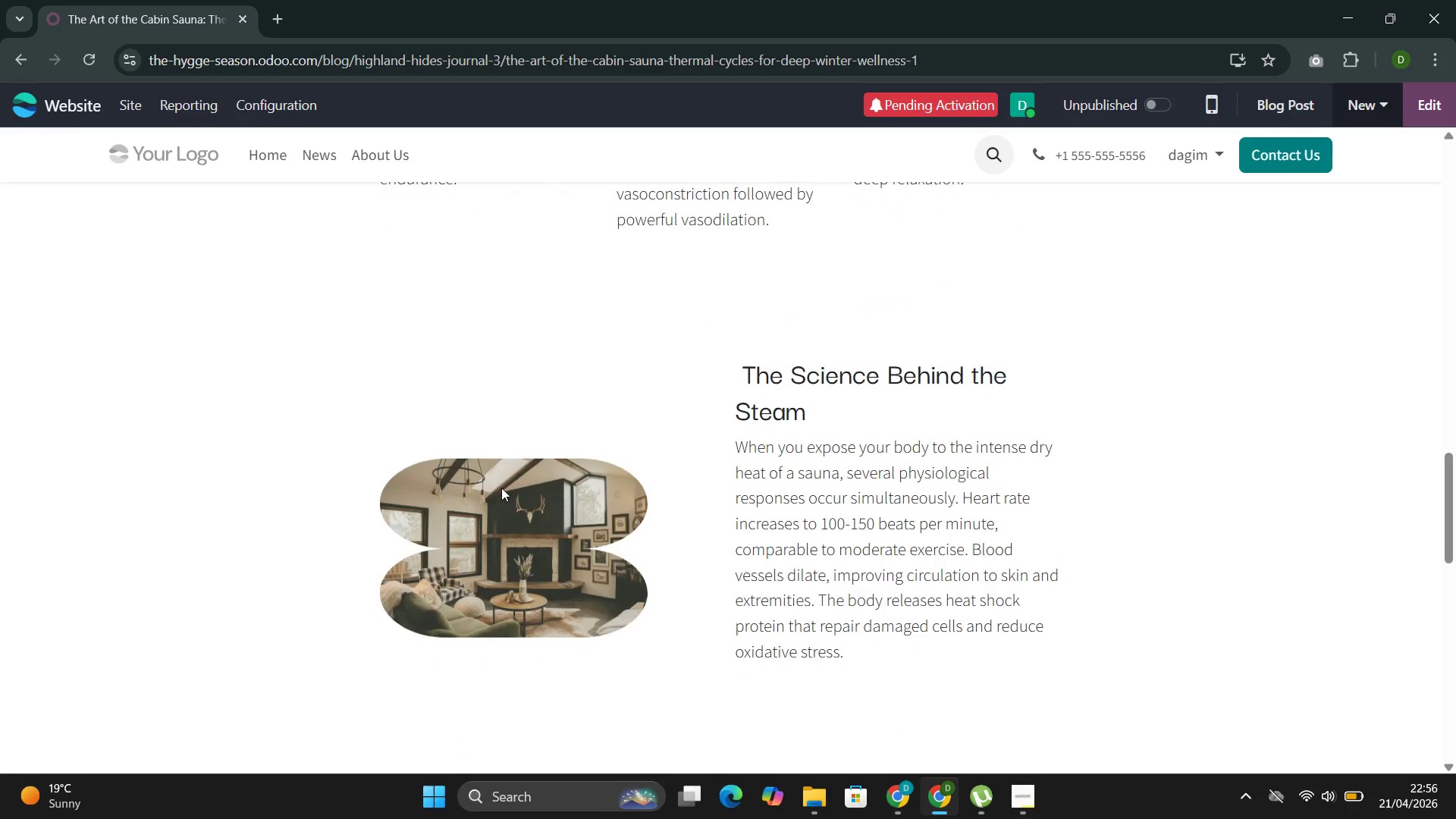 
scroll: coordinate [498, 485], scroll_direction: up, amount: 10.0
 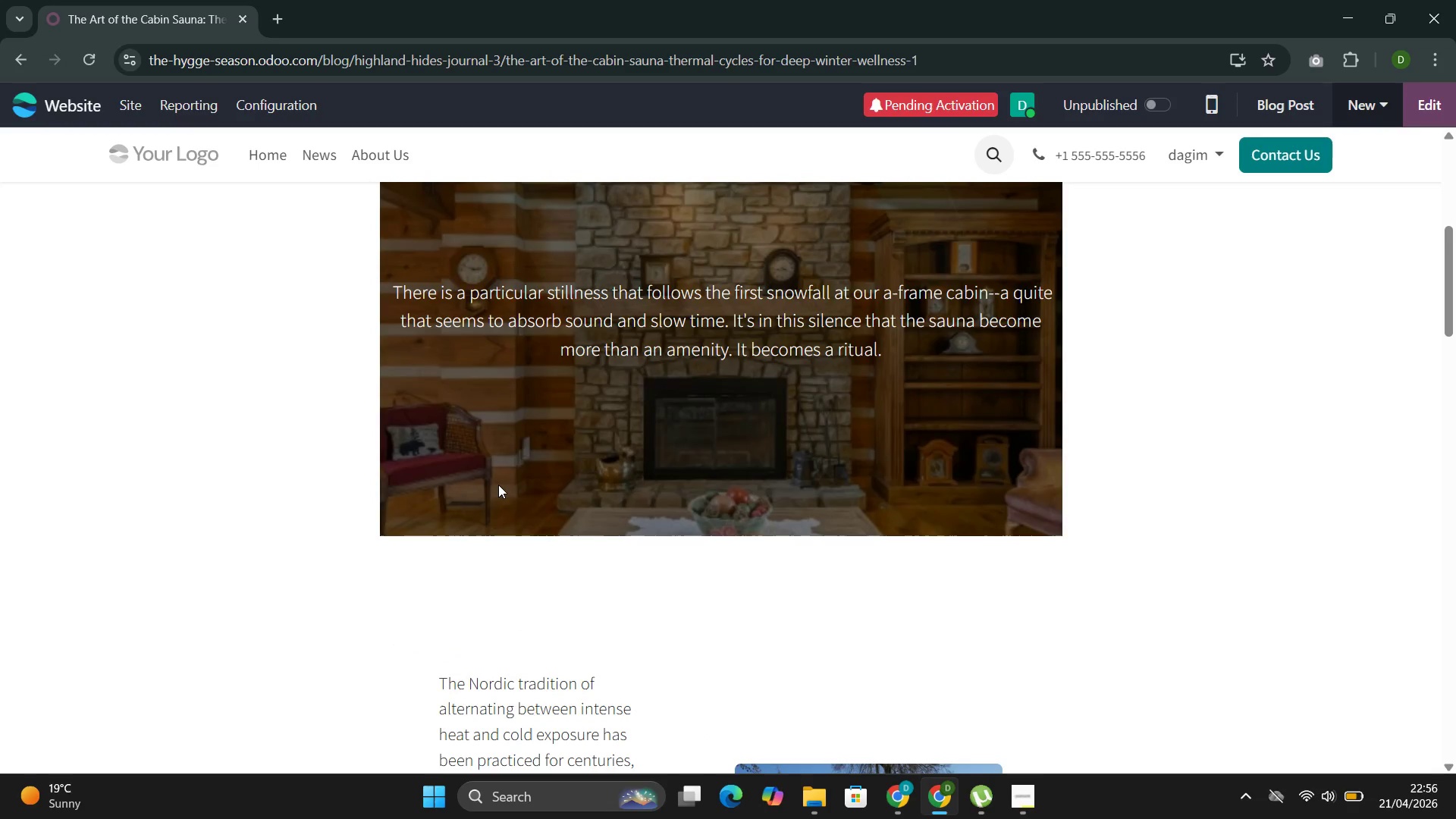 
scroll: coordinate [507, 487], scroll_direction: down, amount: 2.0
 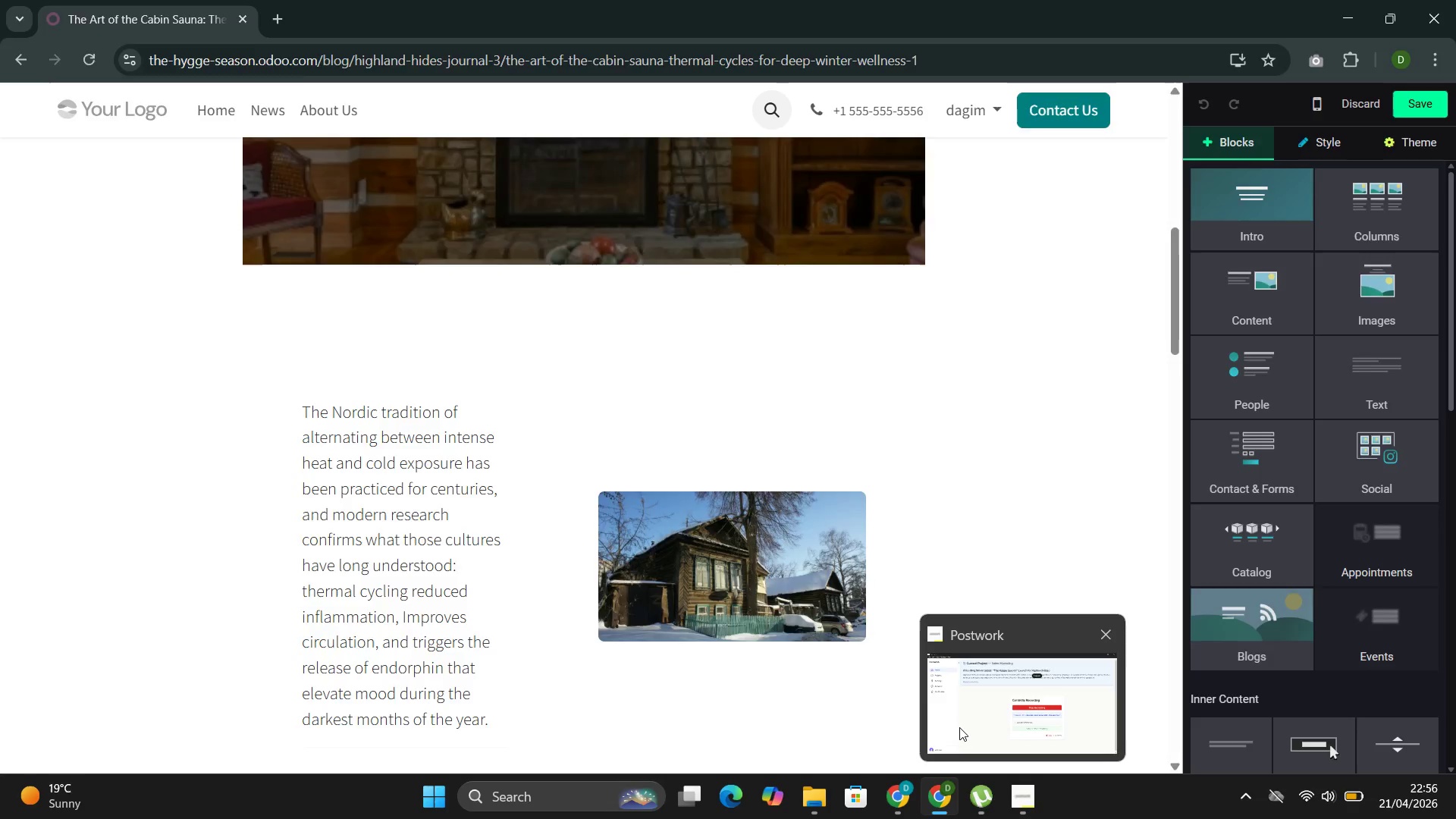 
wait(13.2)
 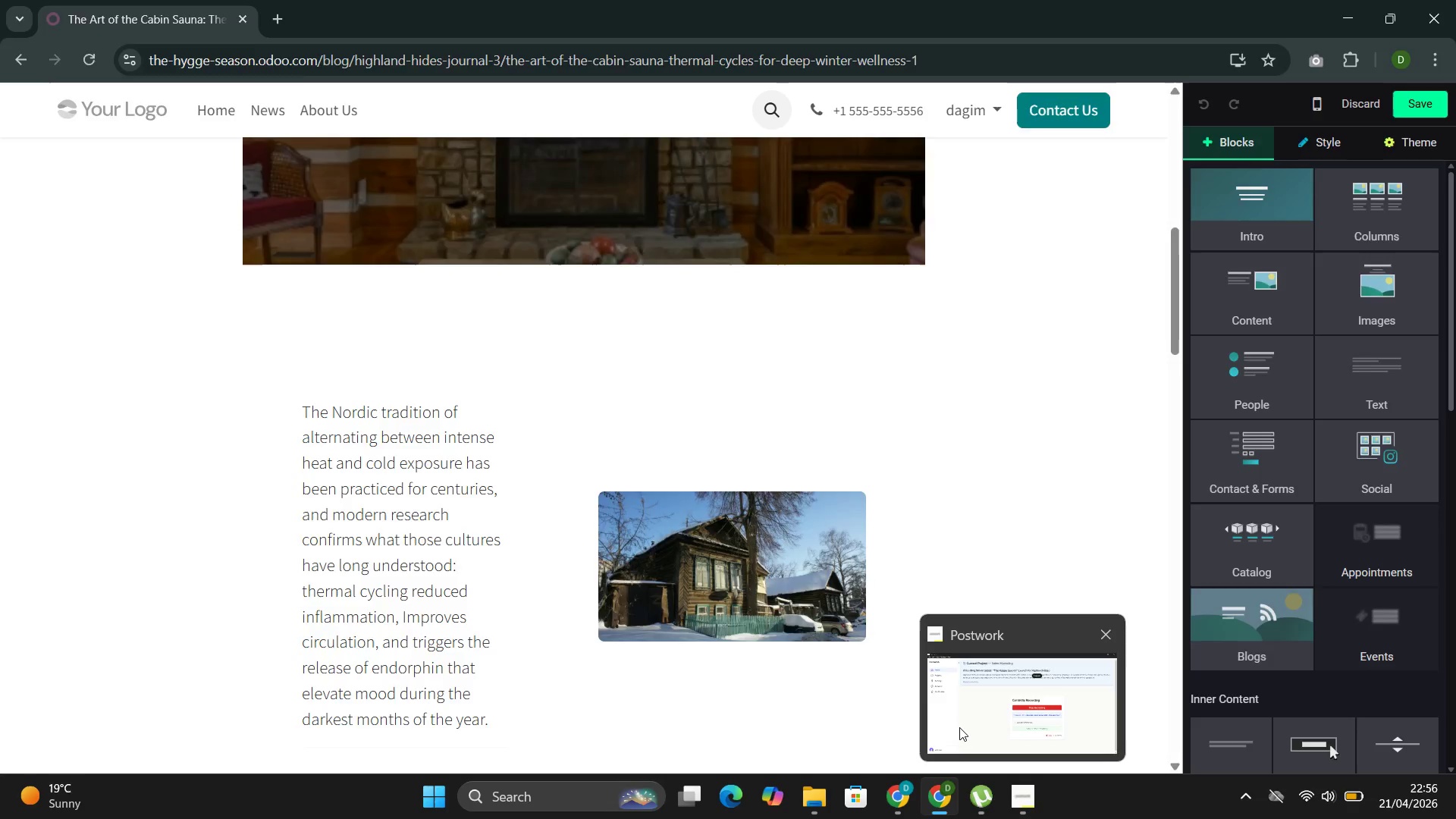 
scroll: coordinate [596, 301], scroll_direction: up, amount: 11.0
 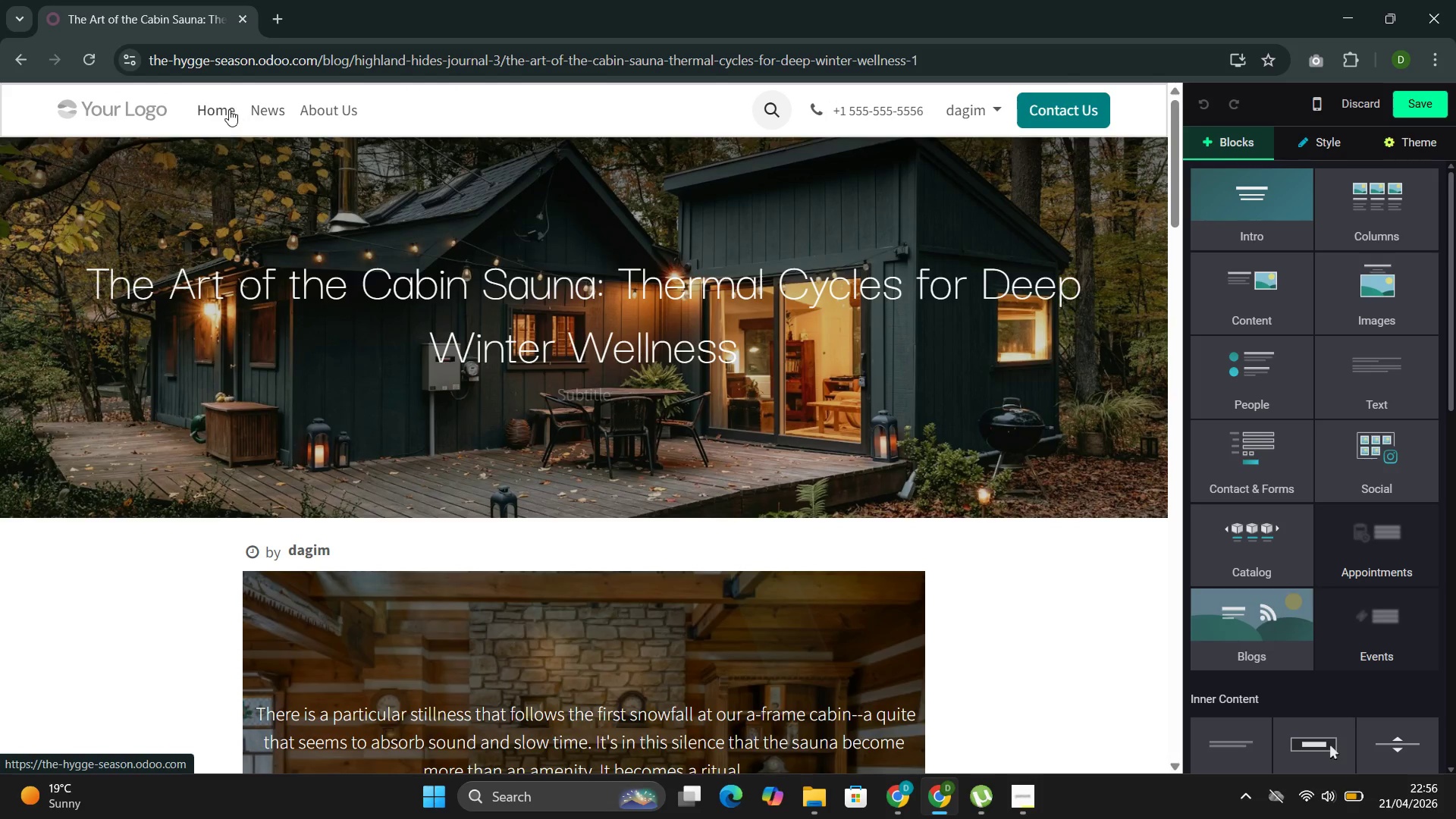 
wait(5.03)
 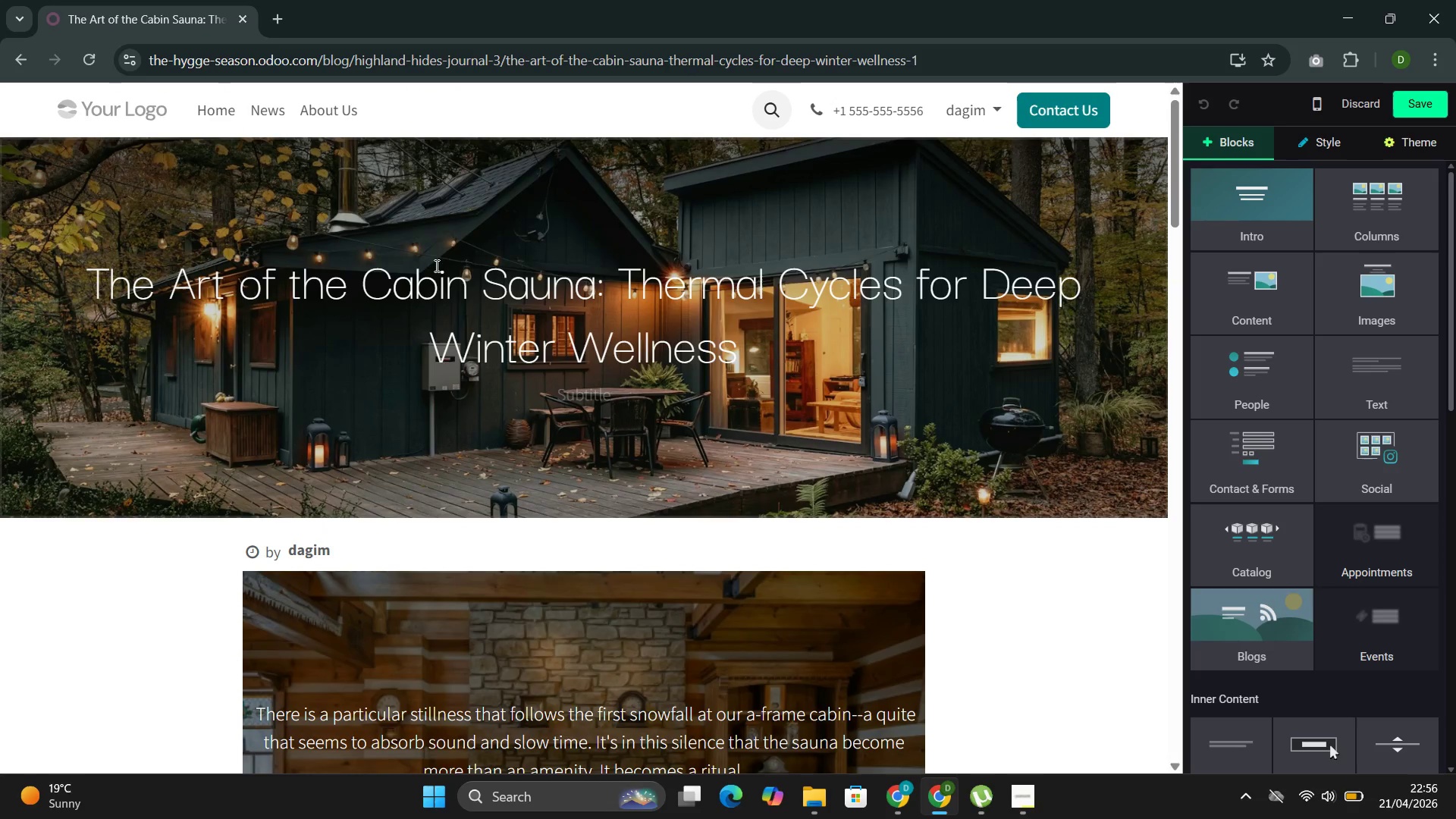 
left_click([1427, 109])
 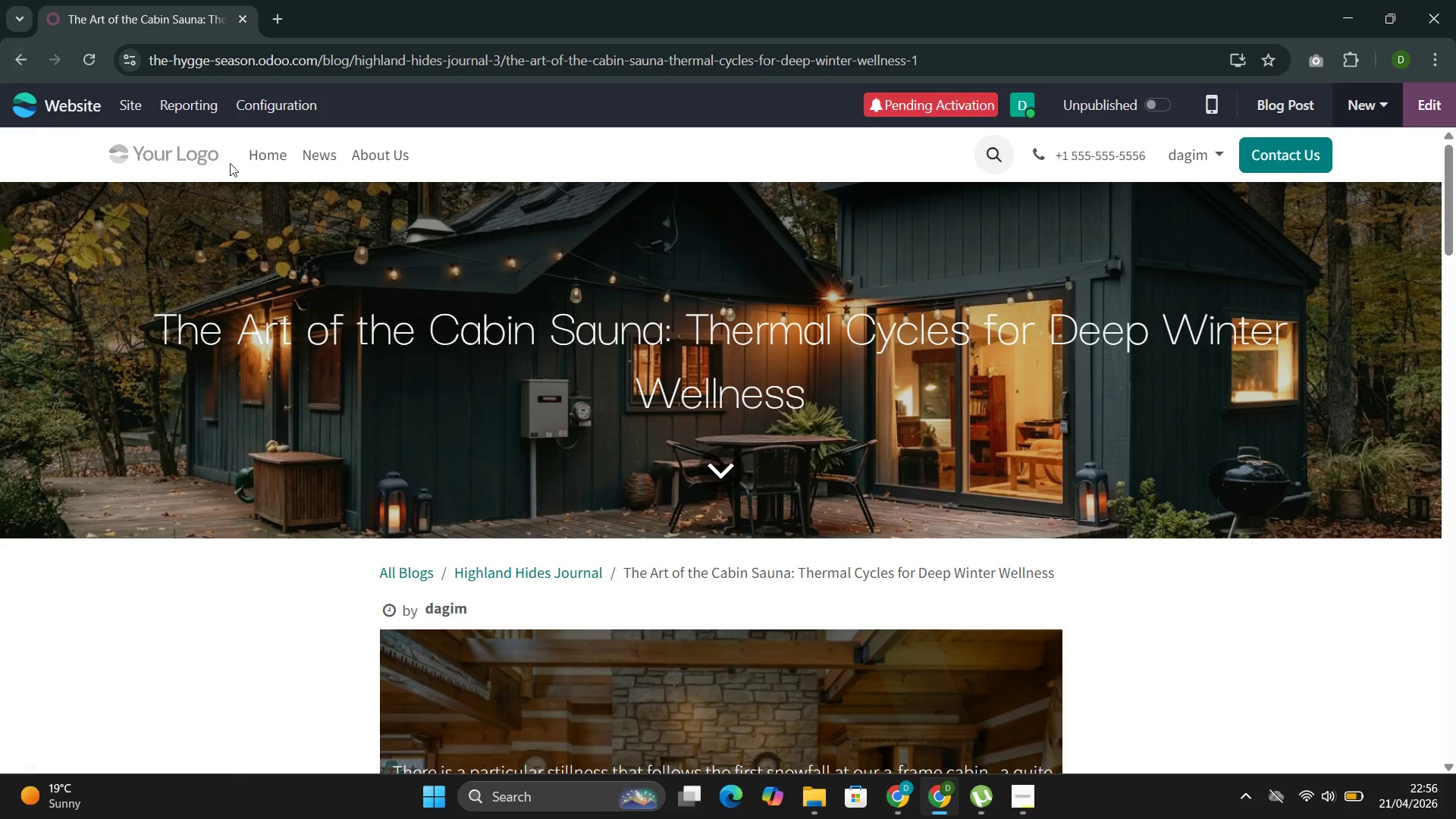 
left_click([287, 102])
 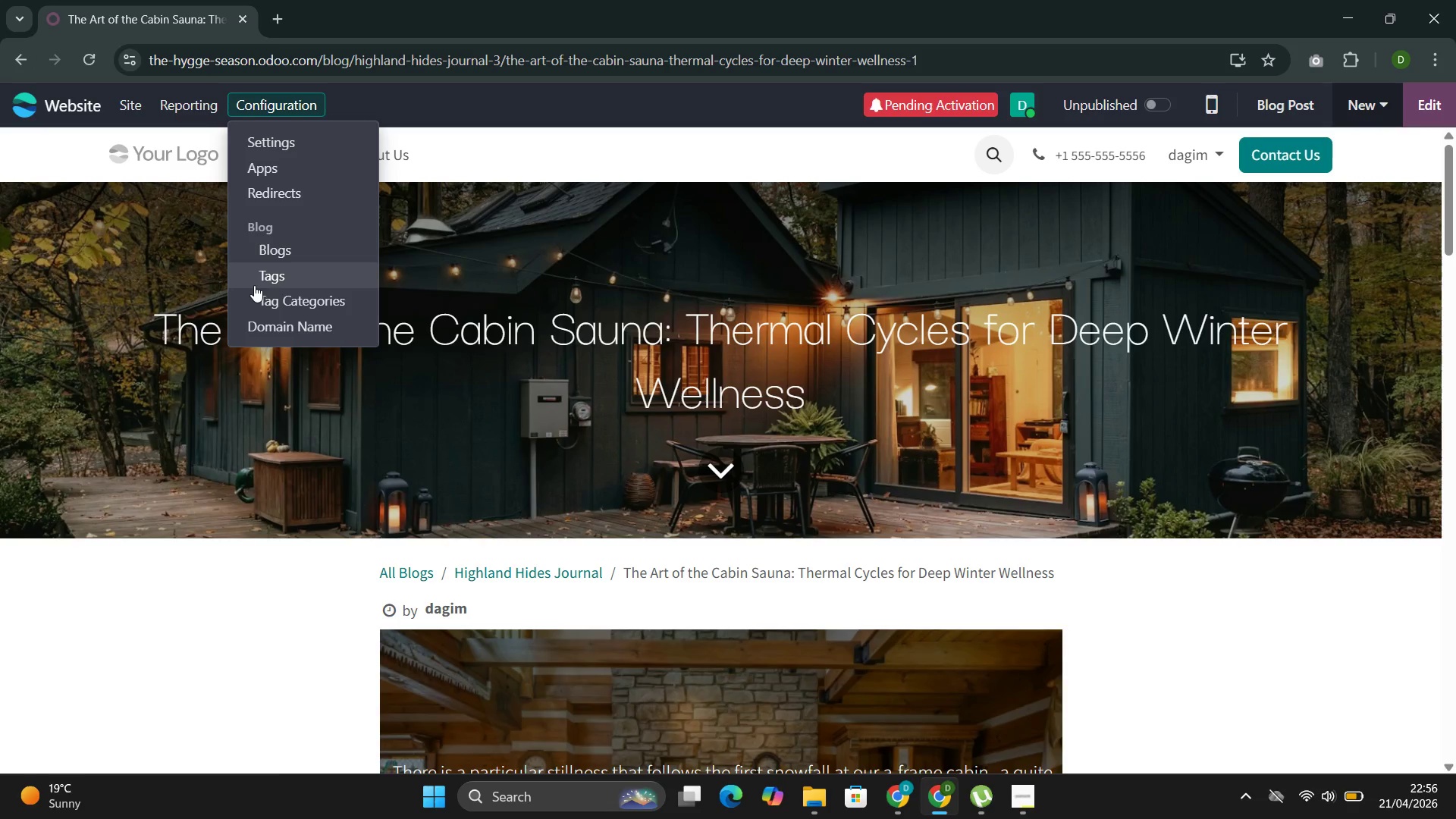 
left_click([254, 284])
 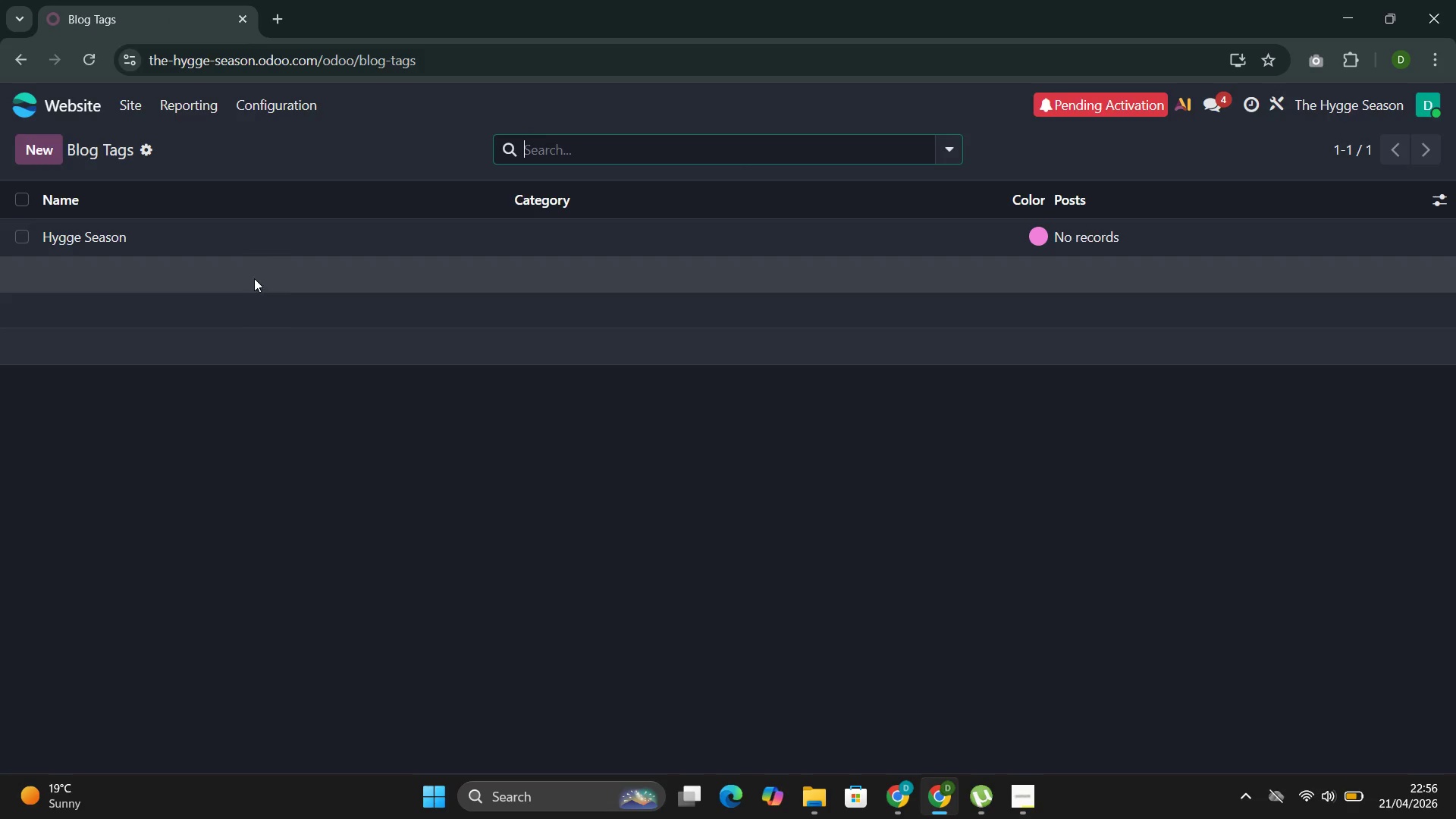 
left_click([255, 245])
 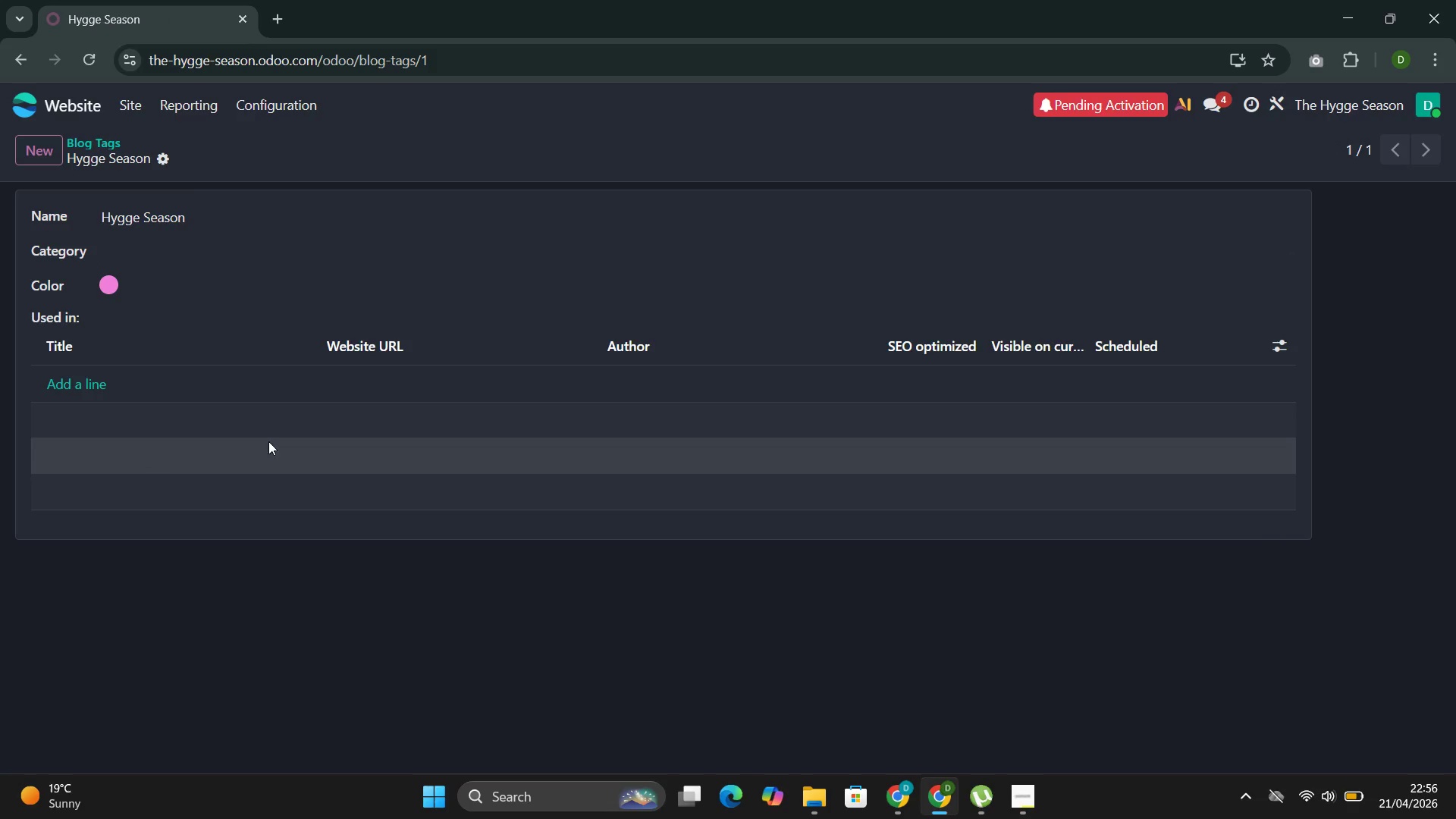 
left_click([59, 379])
 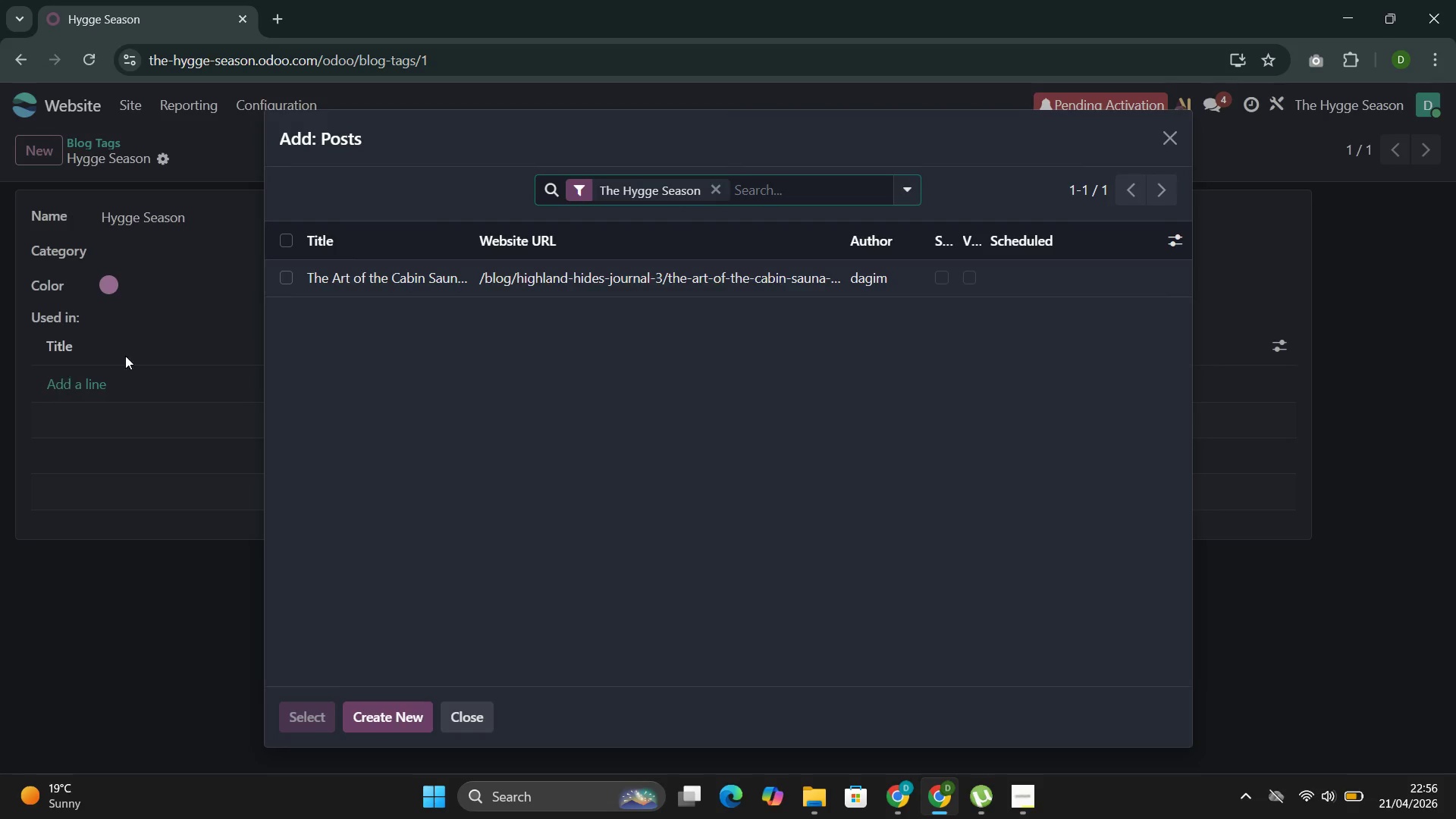 
left_click([779, 283])
 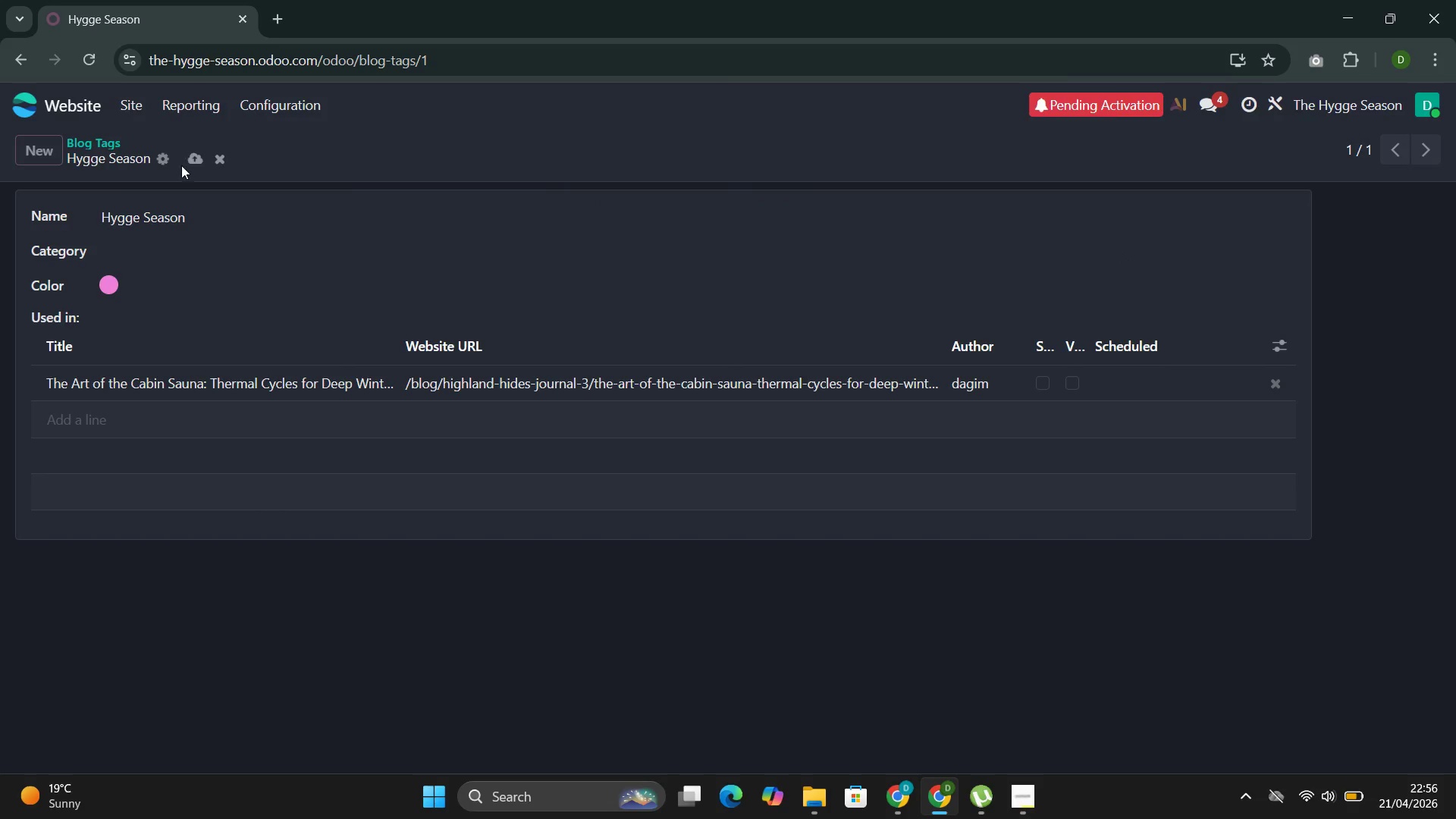 
wait(5.47)
 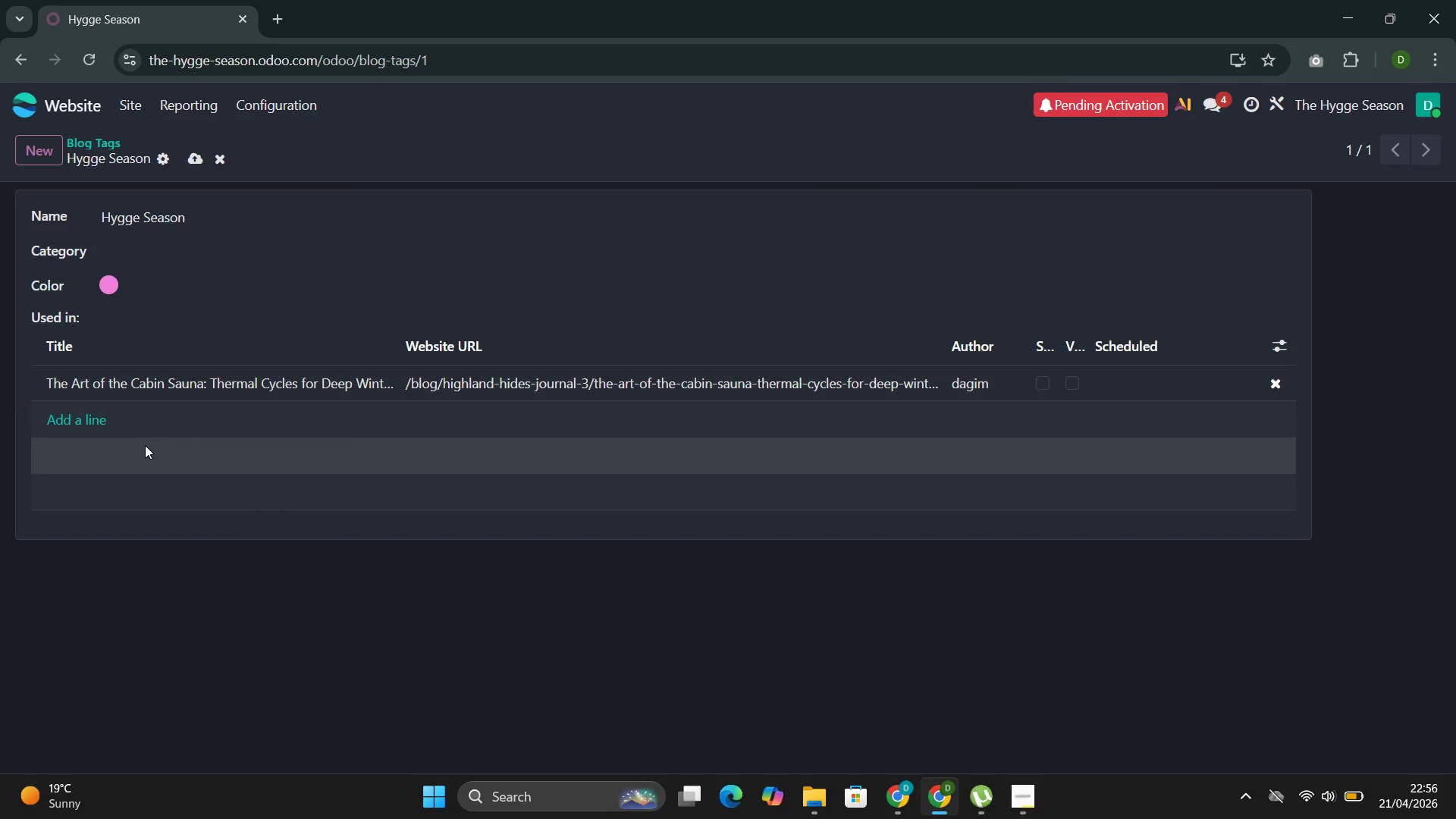 
left_click([129, 105])
 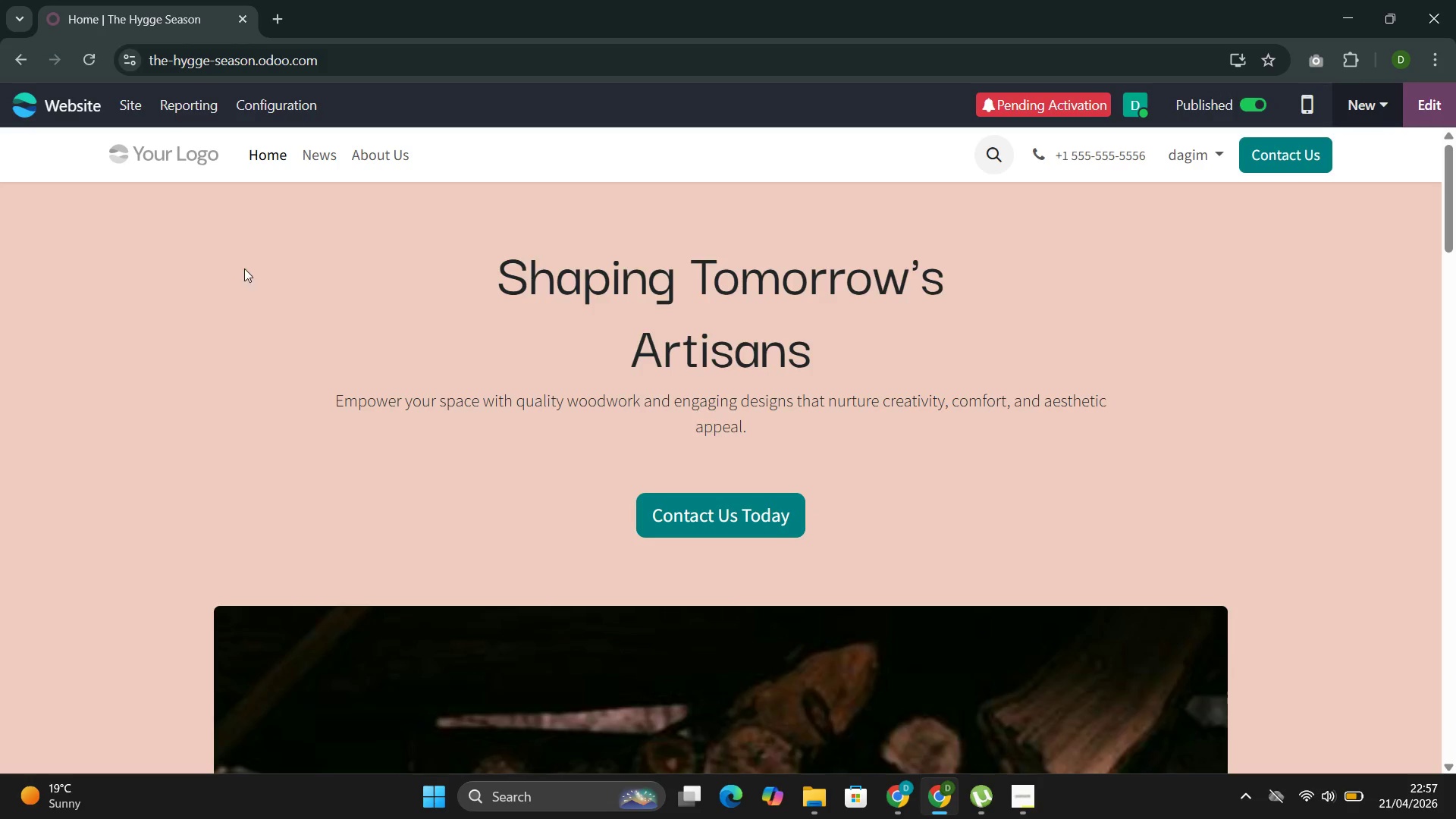 
wait(6.33)
 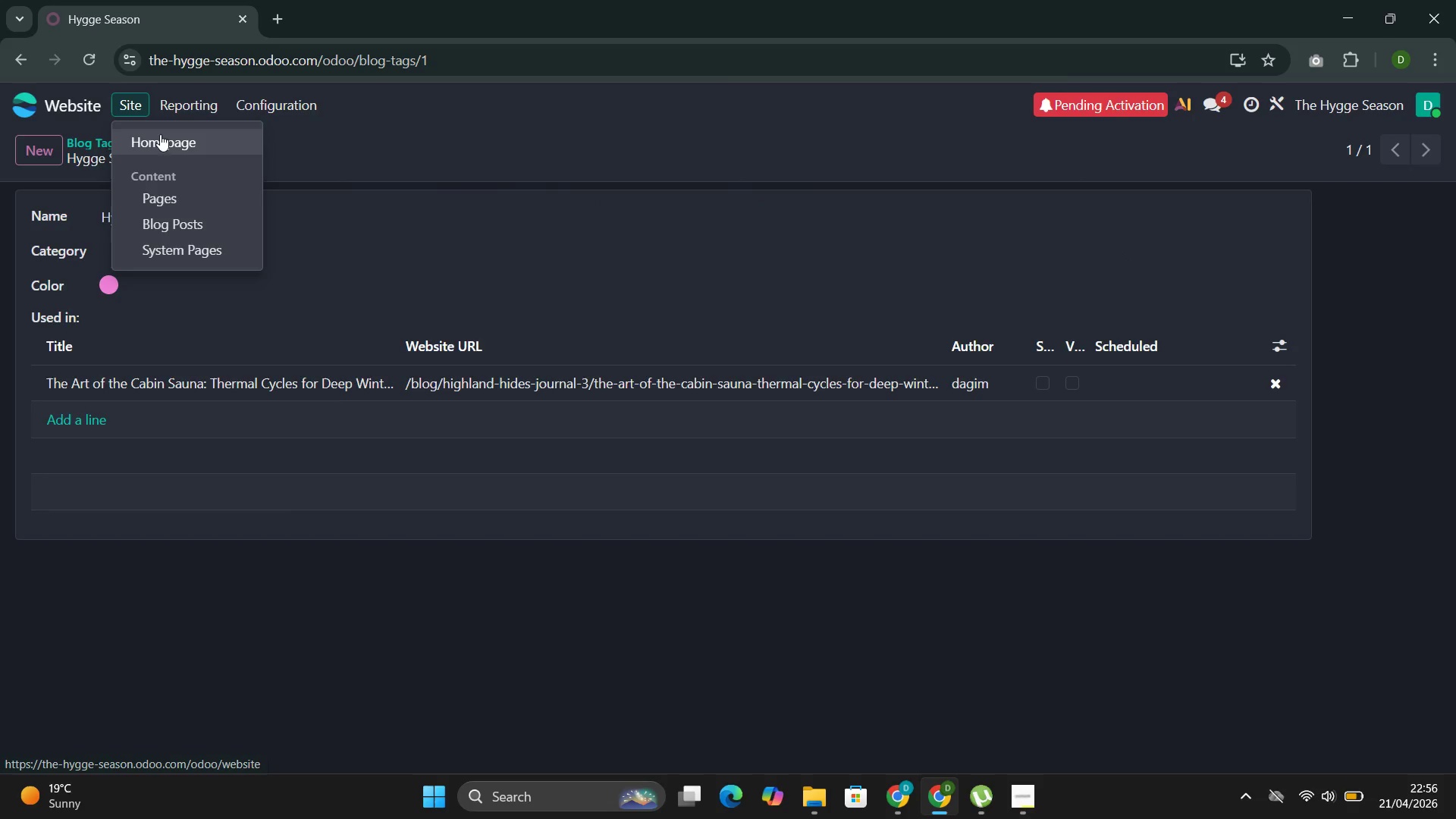 
left_click([329, 159])
 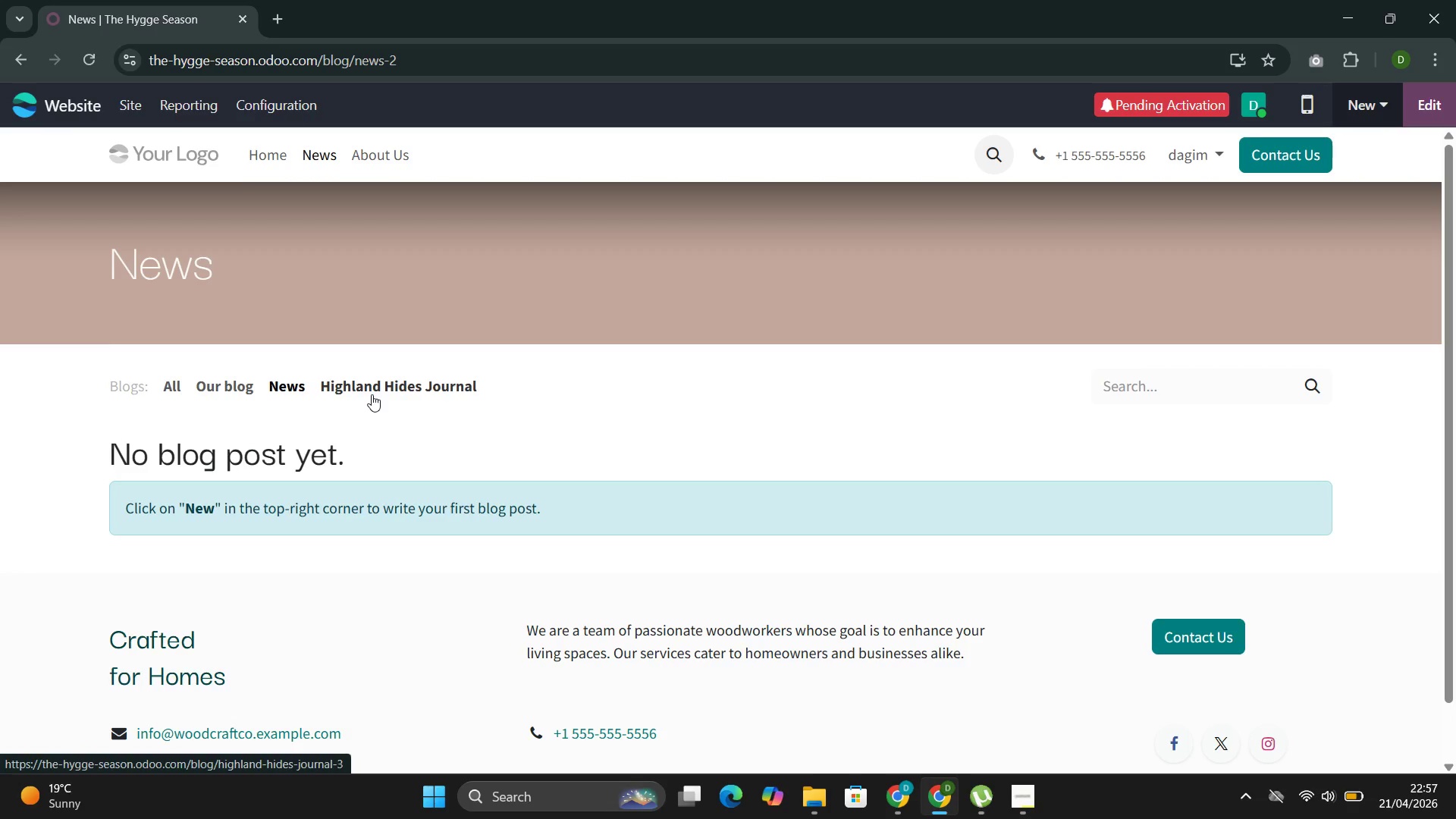 
left_click([372, 392])
 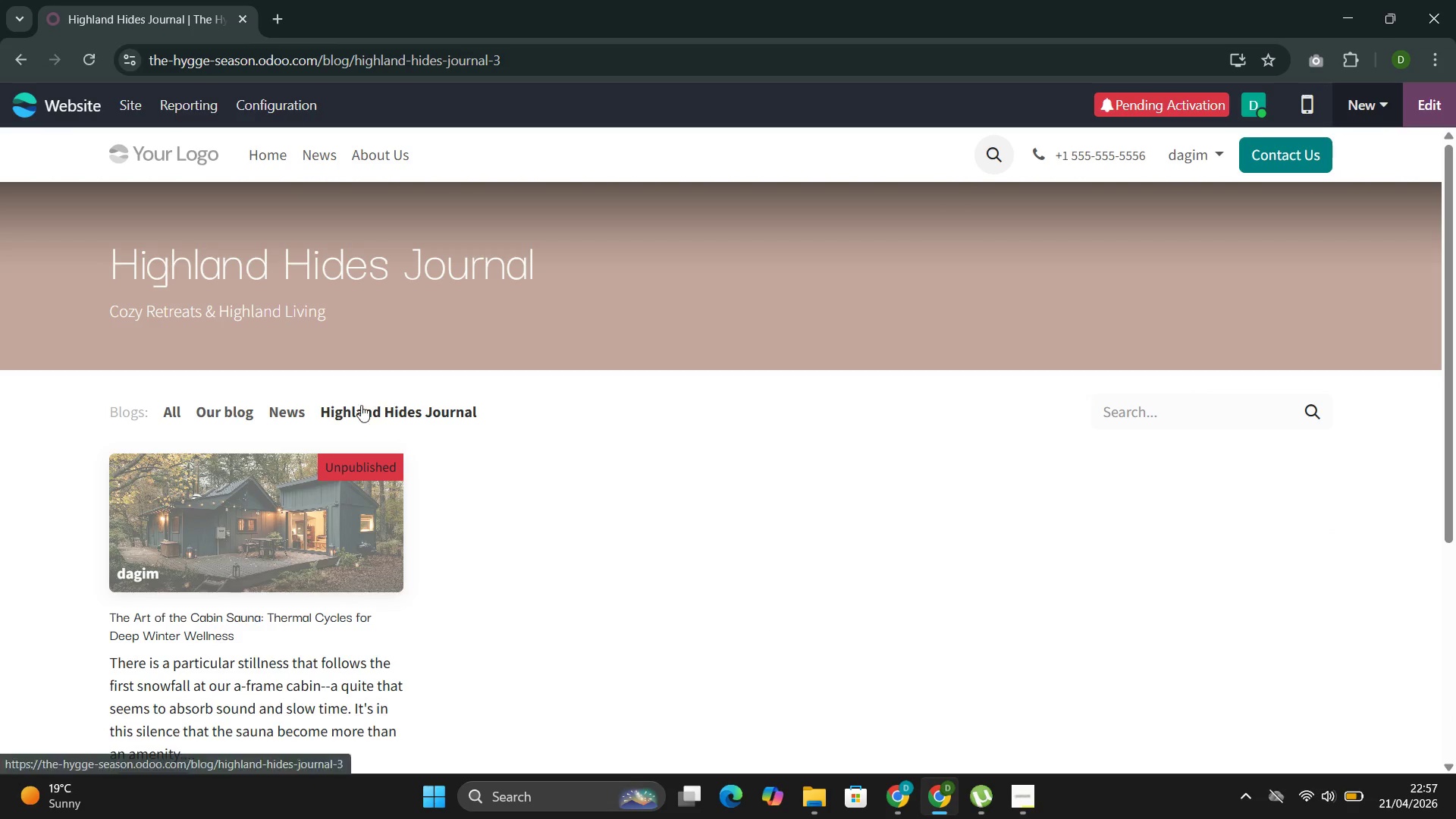 
scroll: coordinate [246, 559], scroll_direction: down, amount: 2.0
 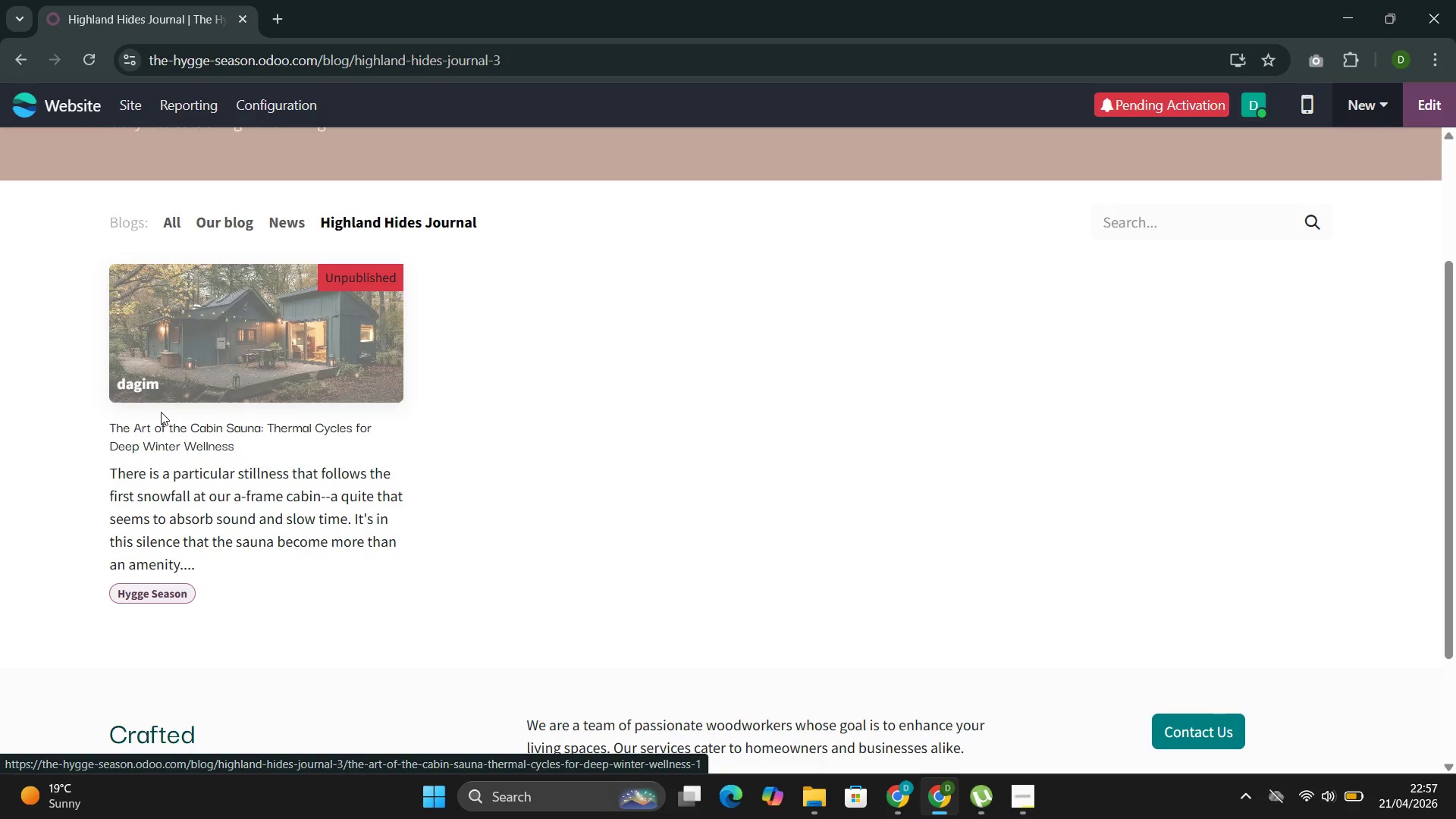 
left_click([182, 356])
 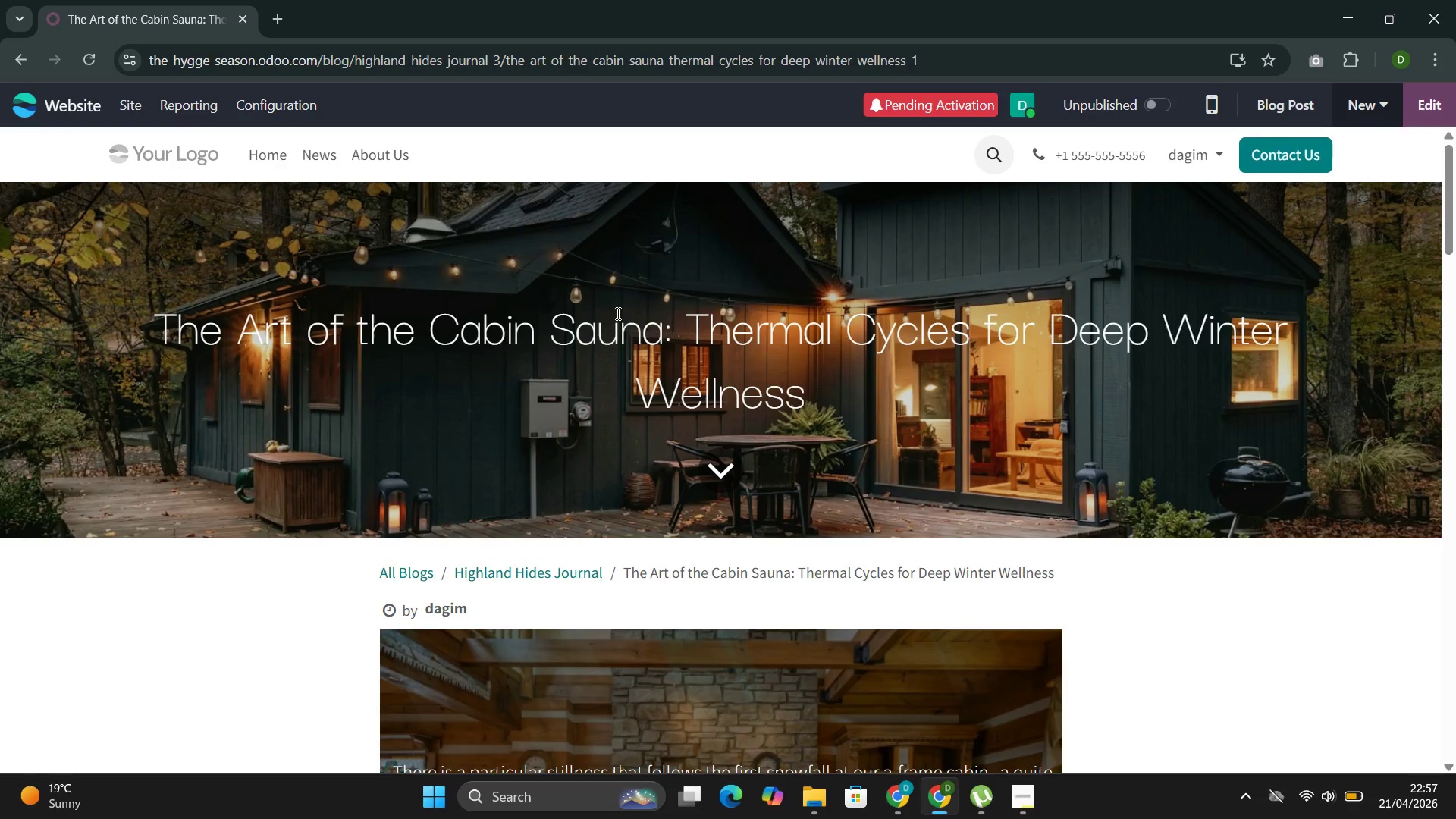 
scroll: coordinate [613, 312], scroll_direction: down, amount: 18.0
 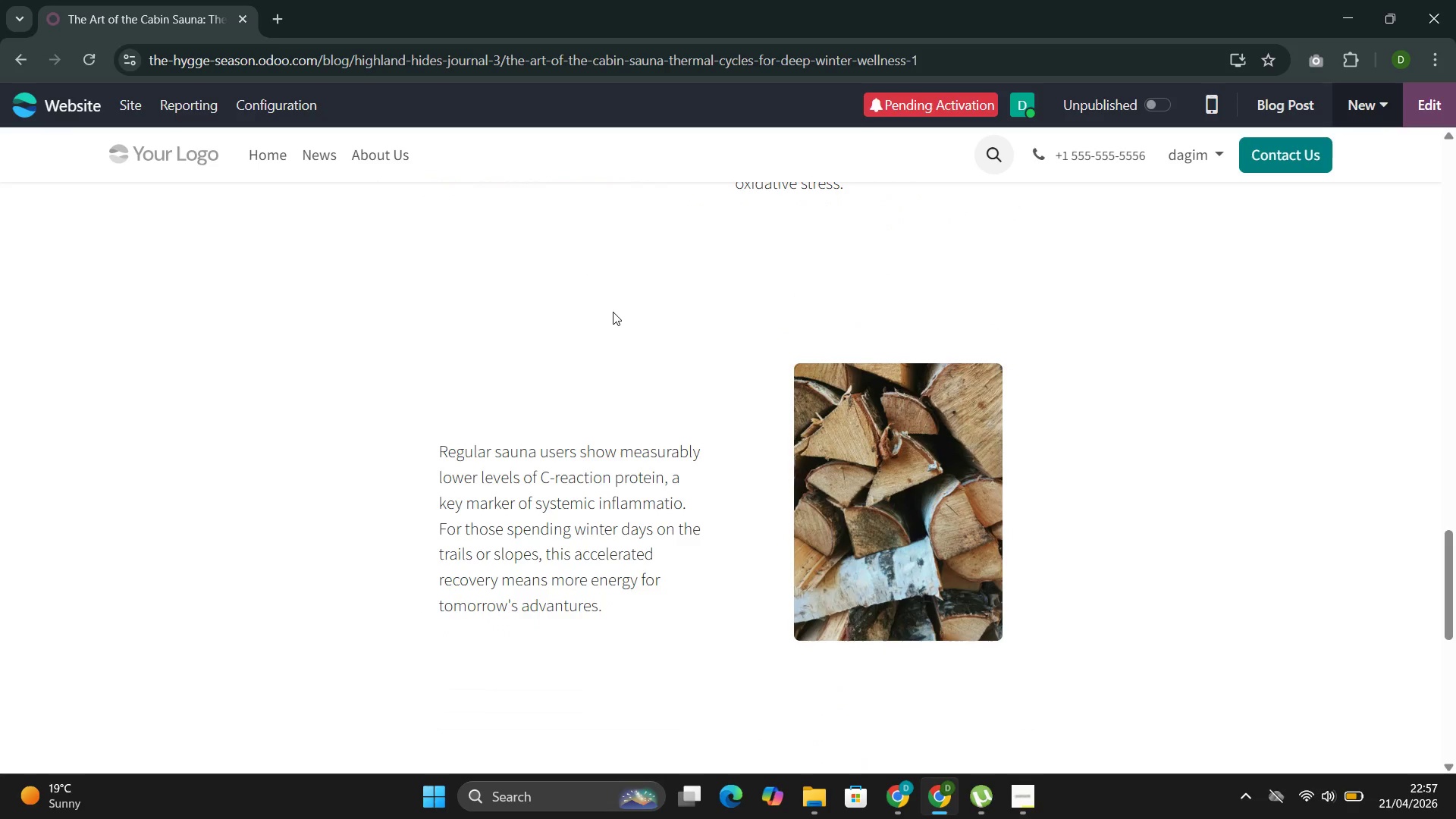 
scroll: coordinate [613, 312], scroll_direction: up, amount: 20.0
 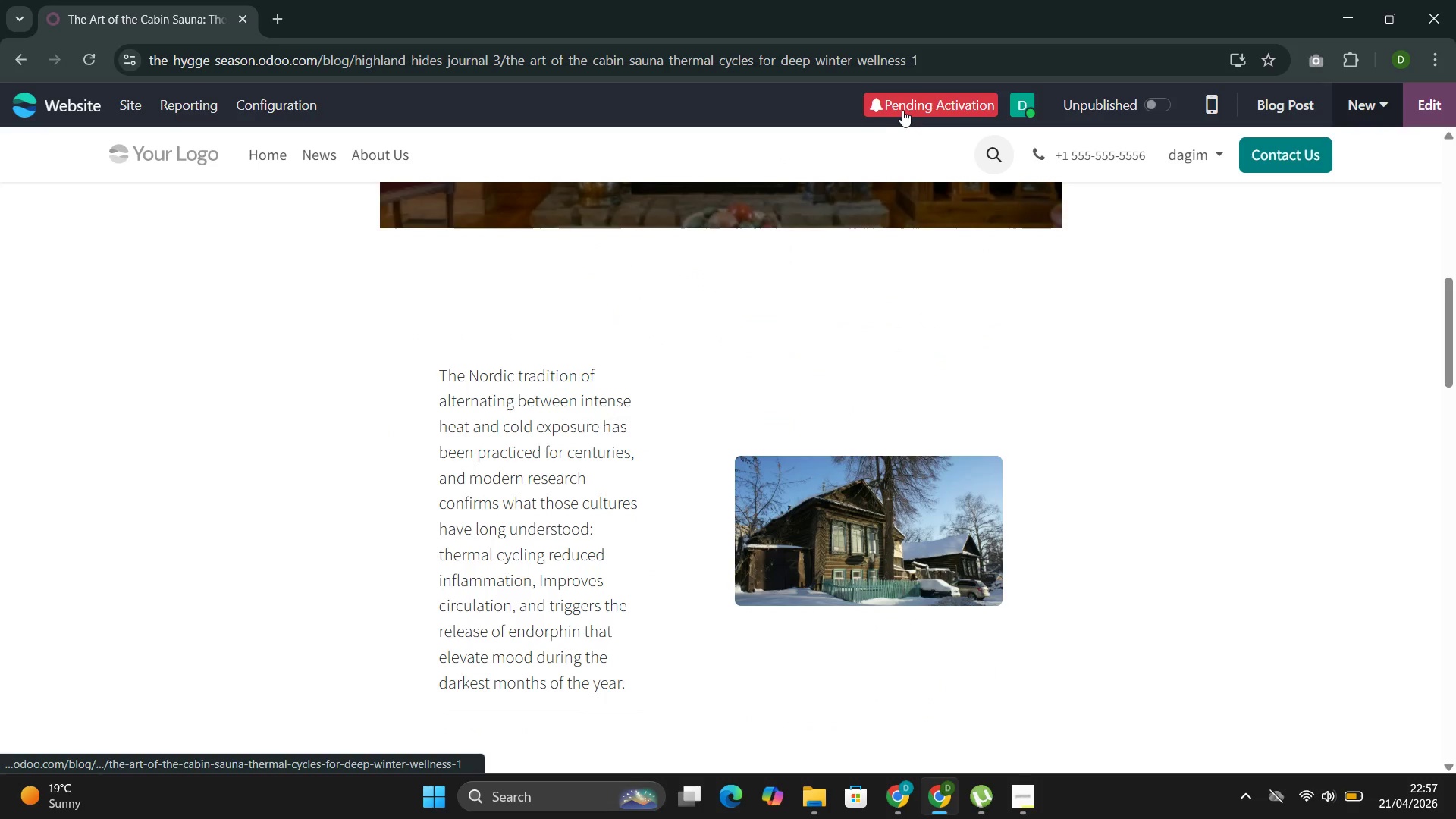 
left_click([904, 106])
 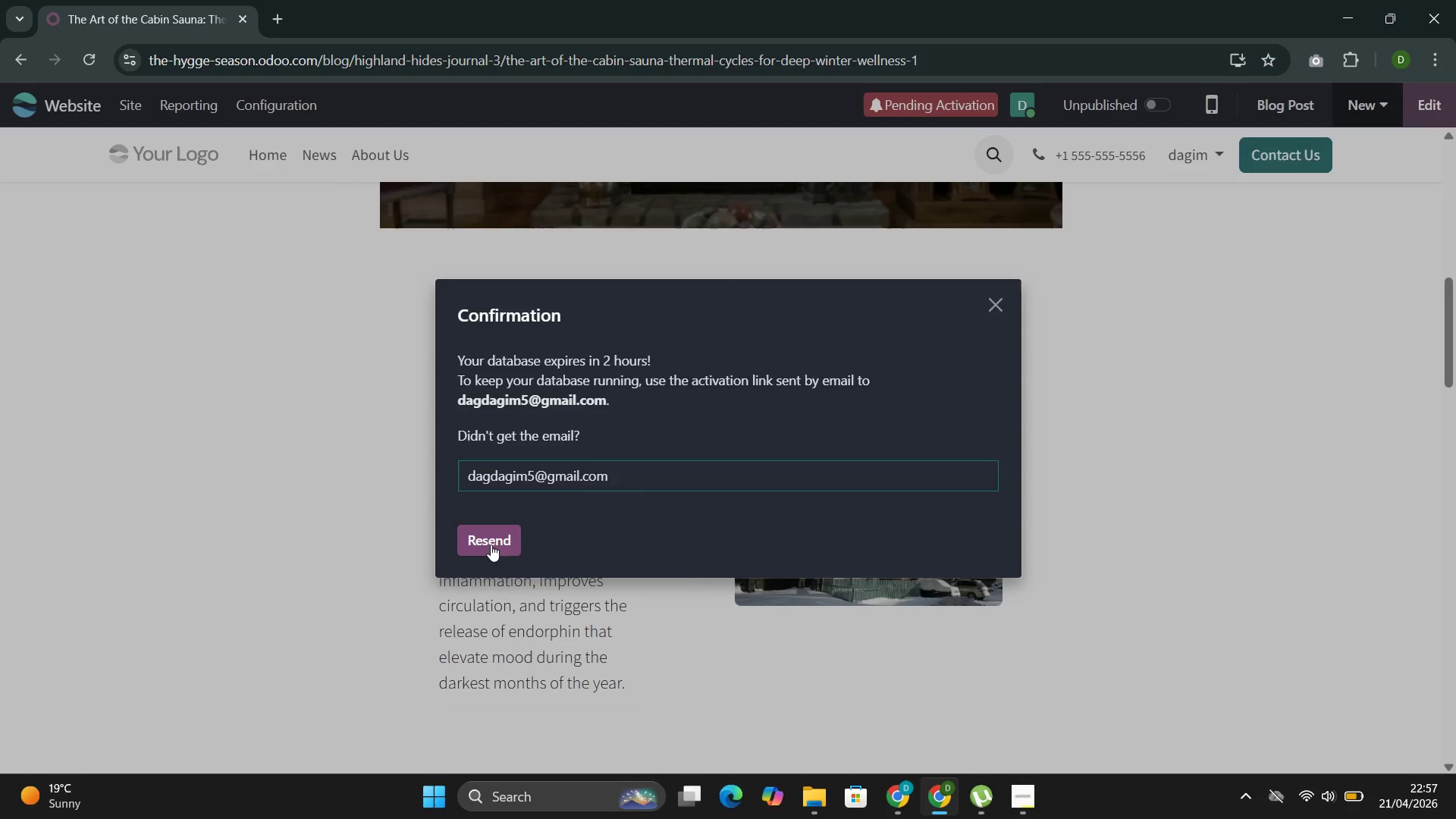 
left_click([490, 544])
 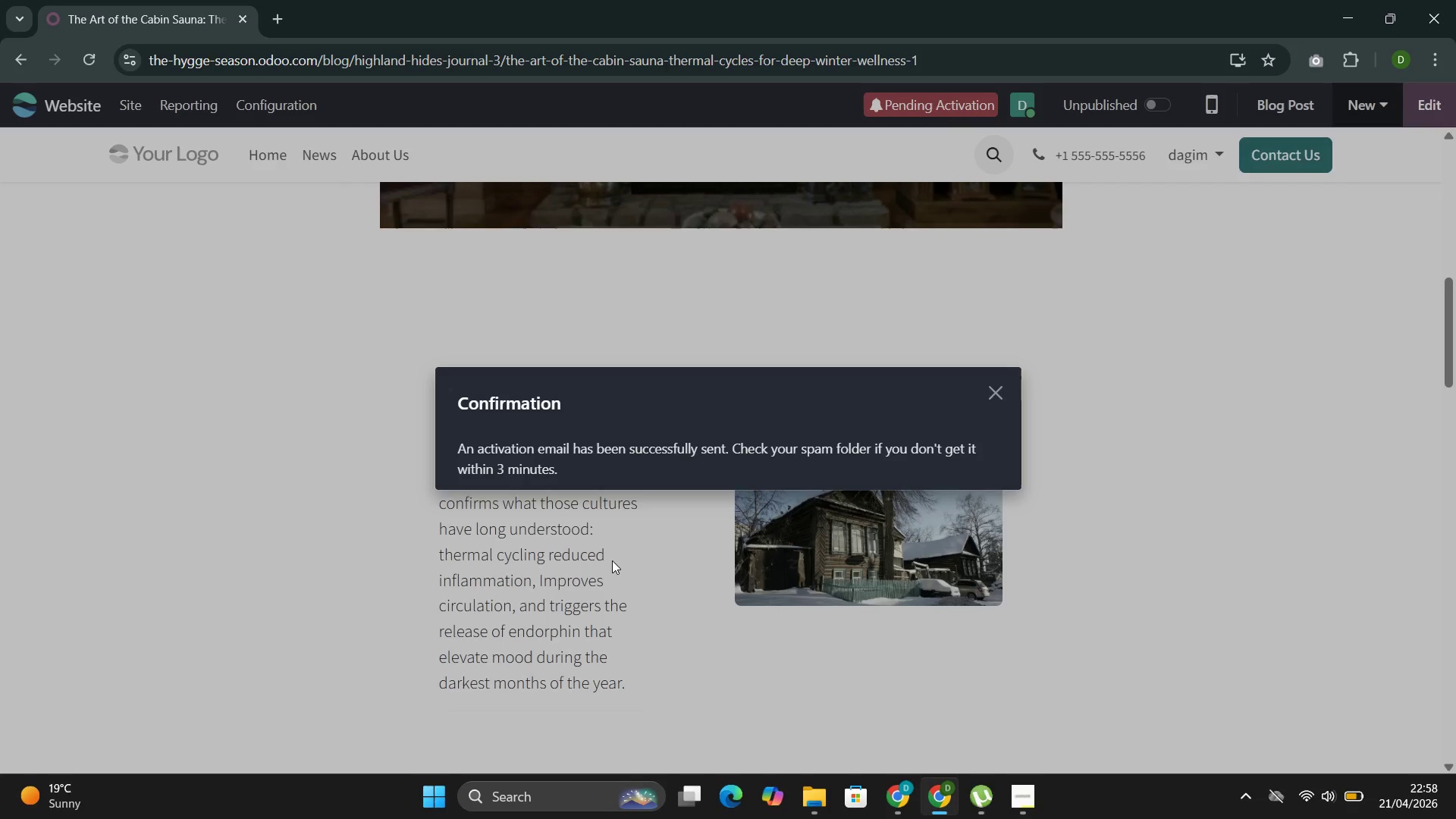 
wait(37.95)
 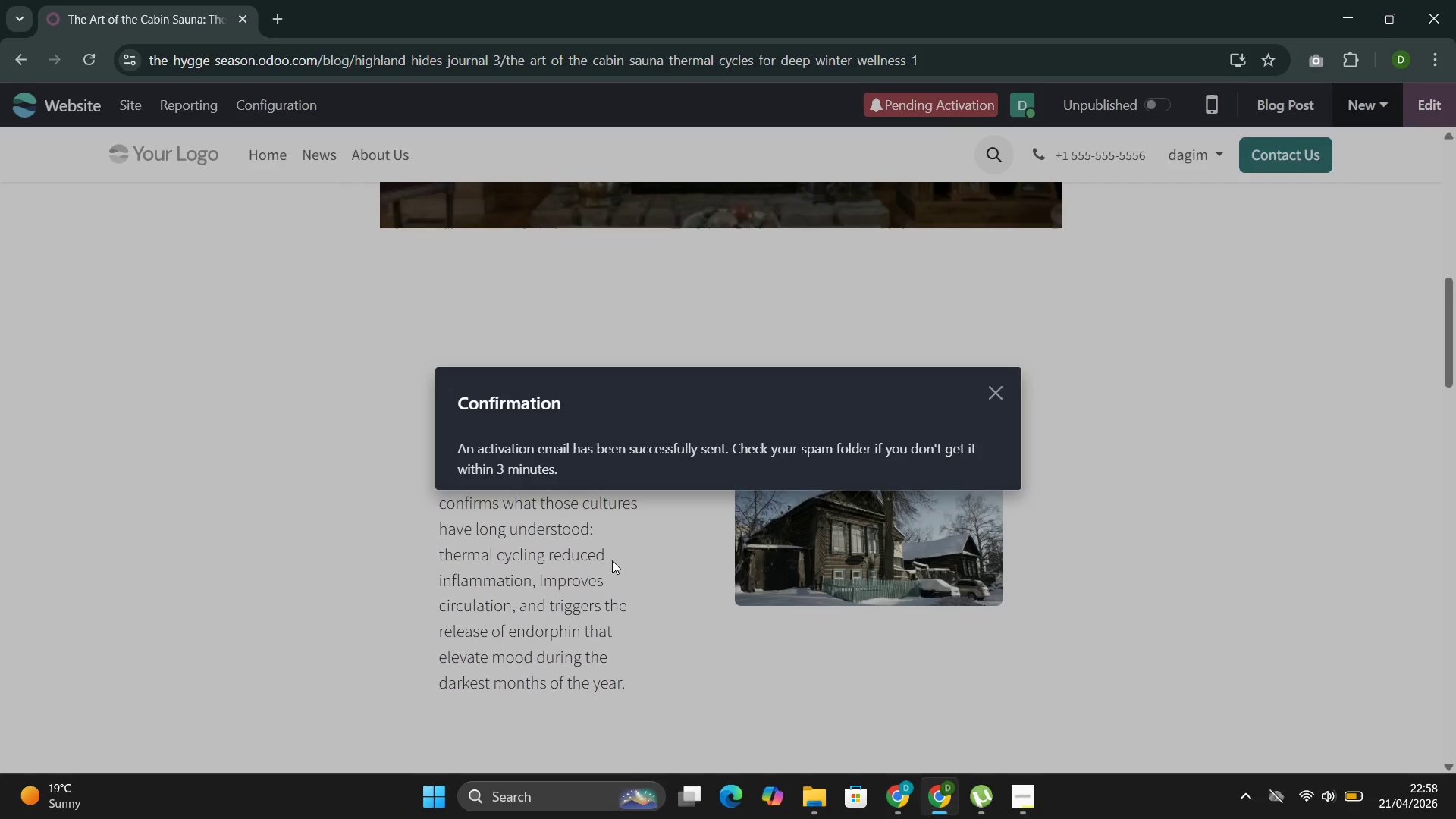 
left_click([988, 401])
 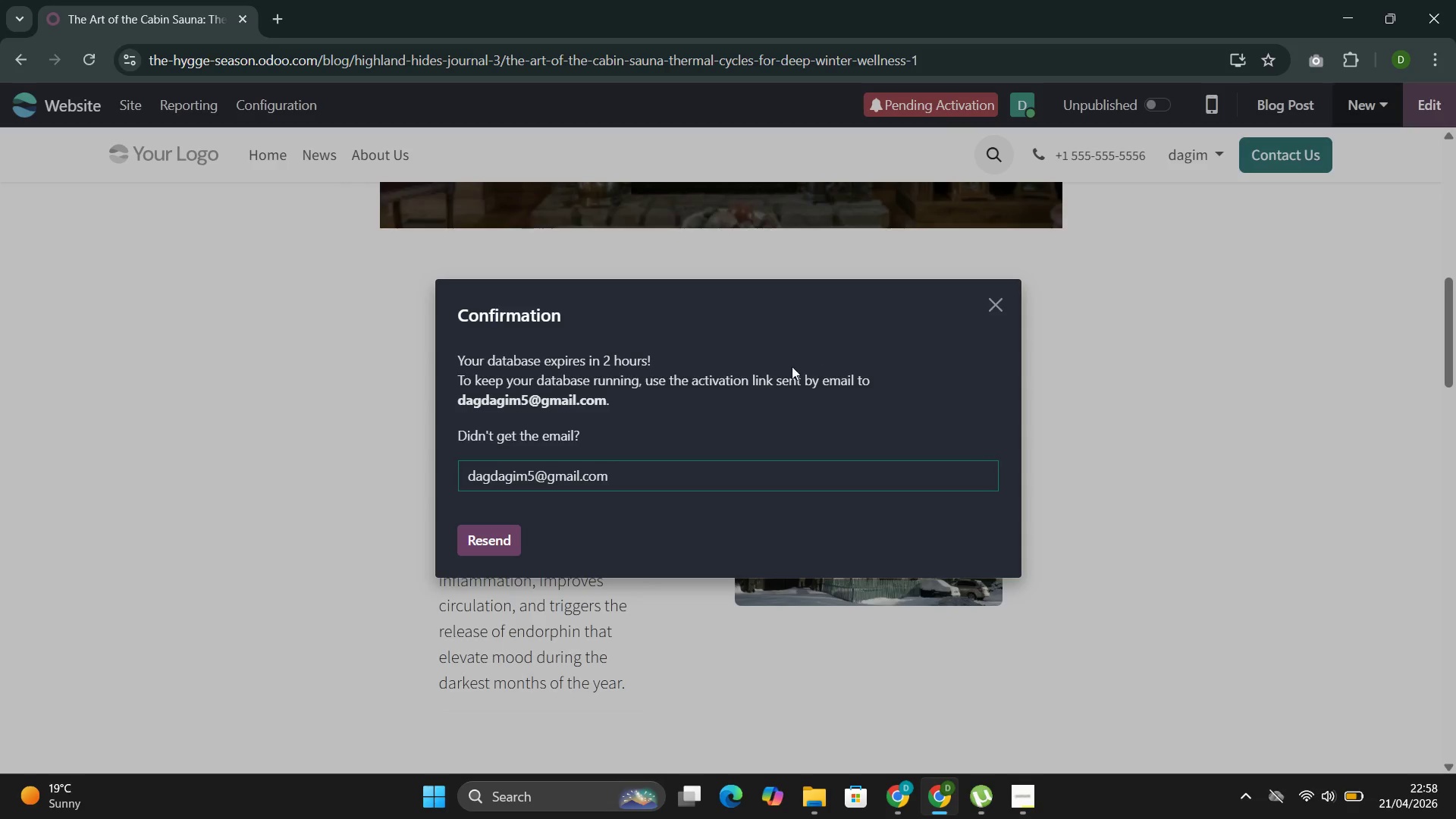 
mouse_move([488, 515])
 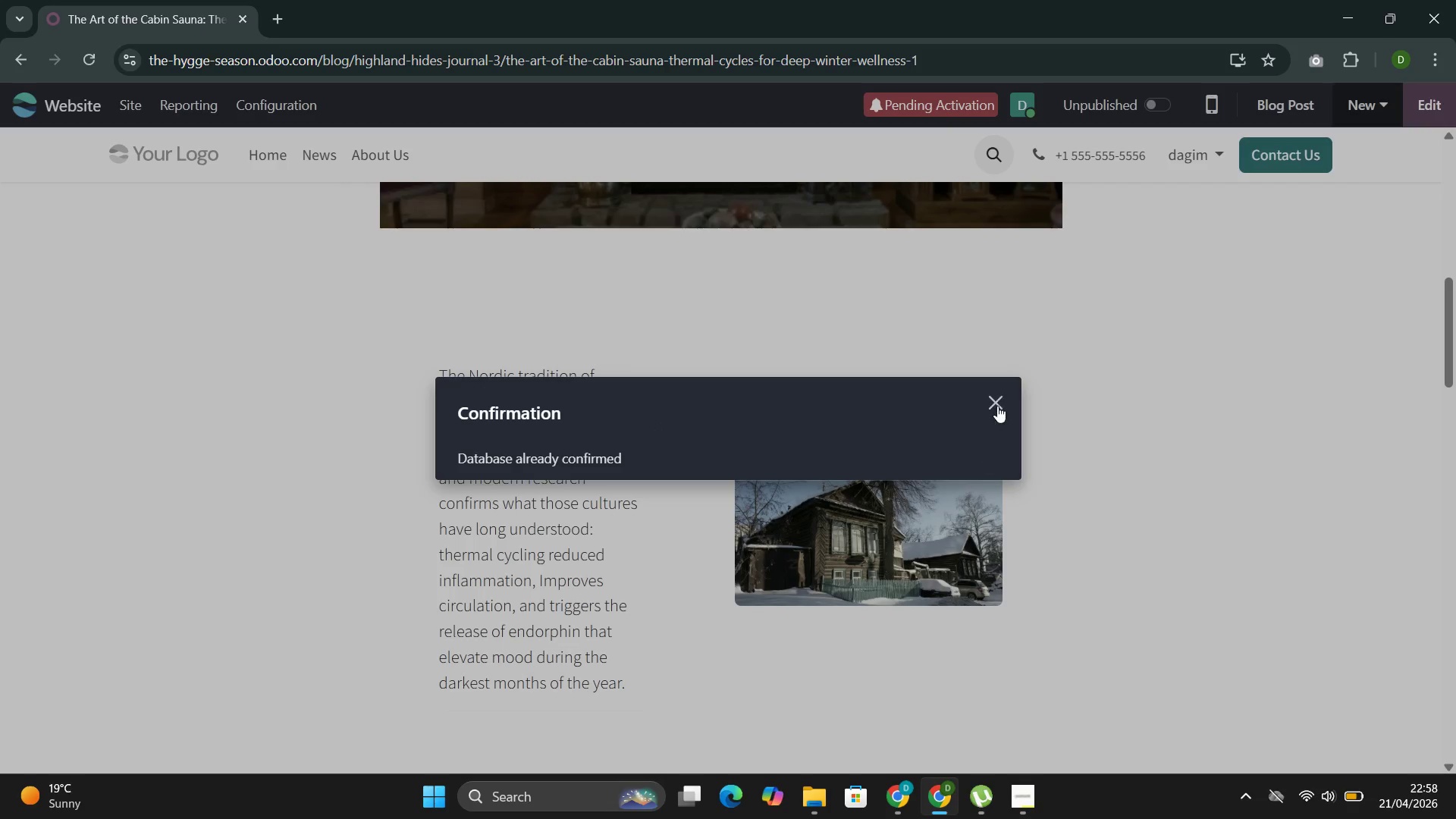 
left_click([1000, 398])
 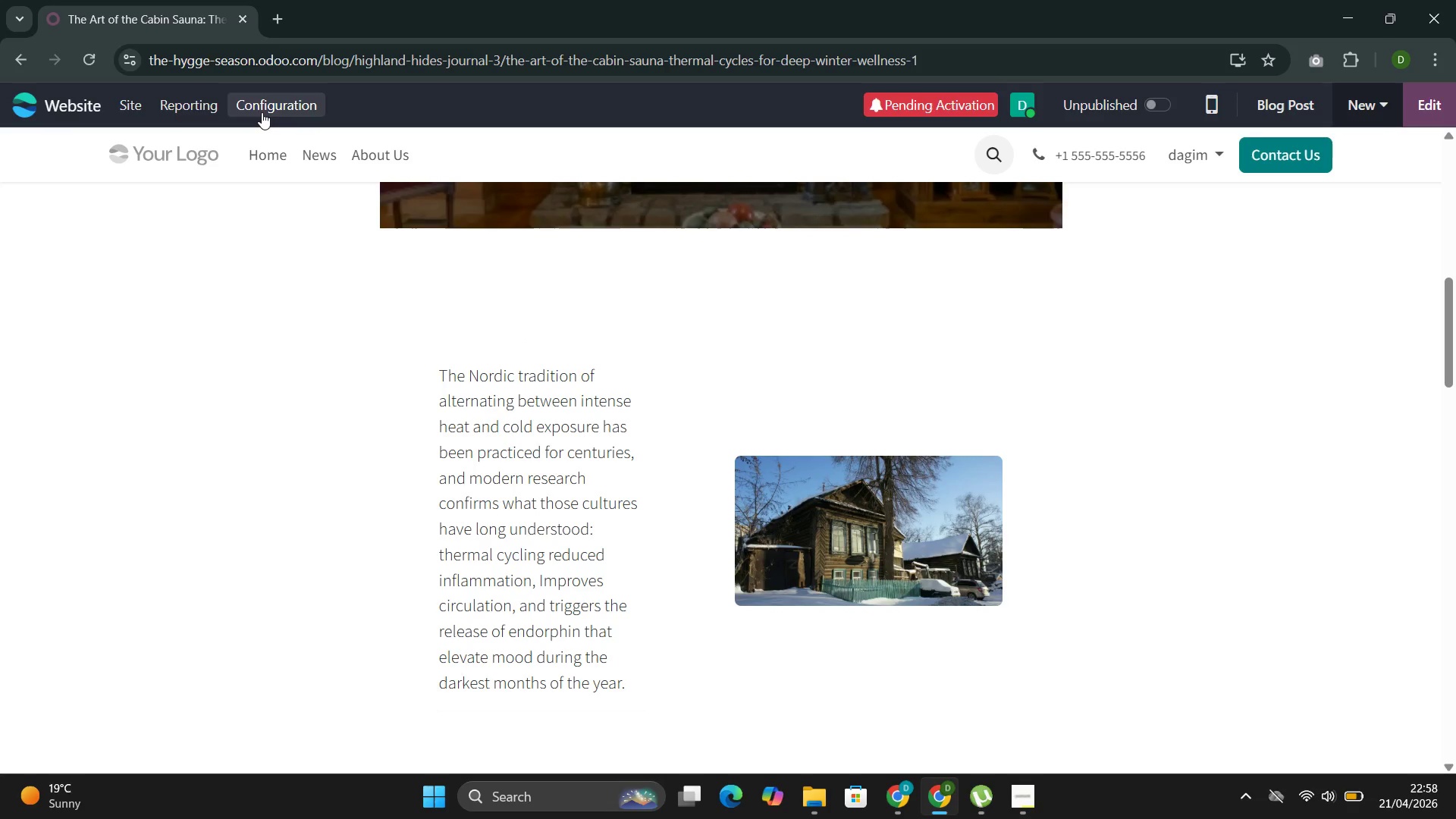 
wait(13.56)
 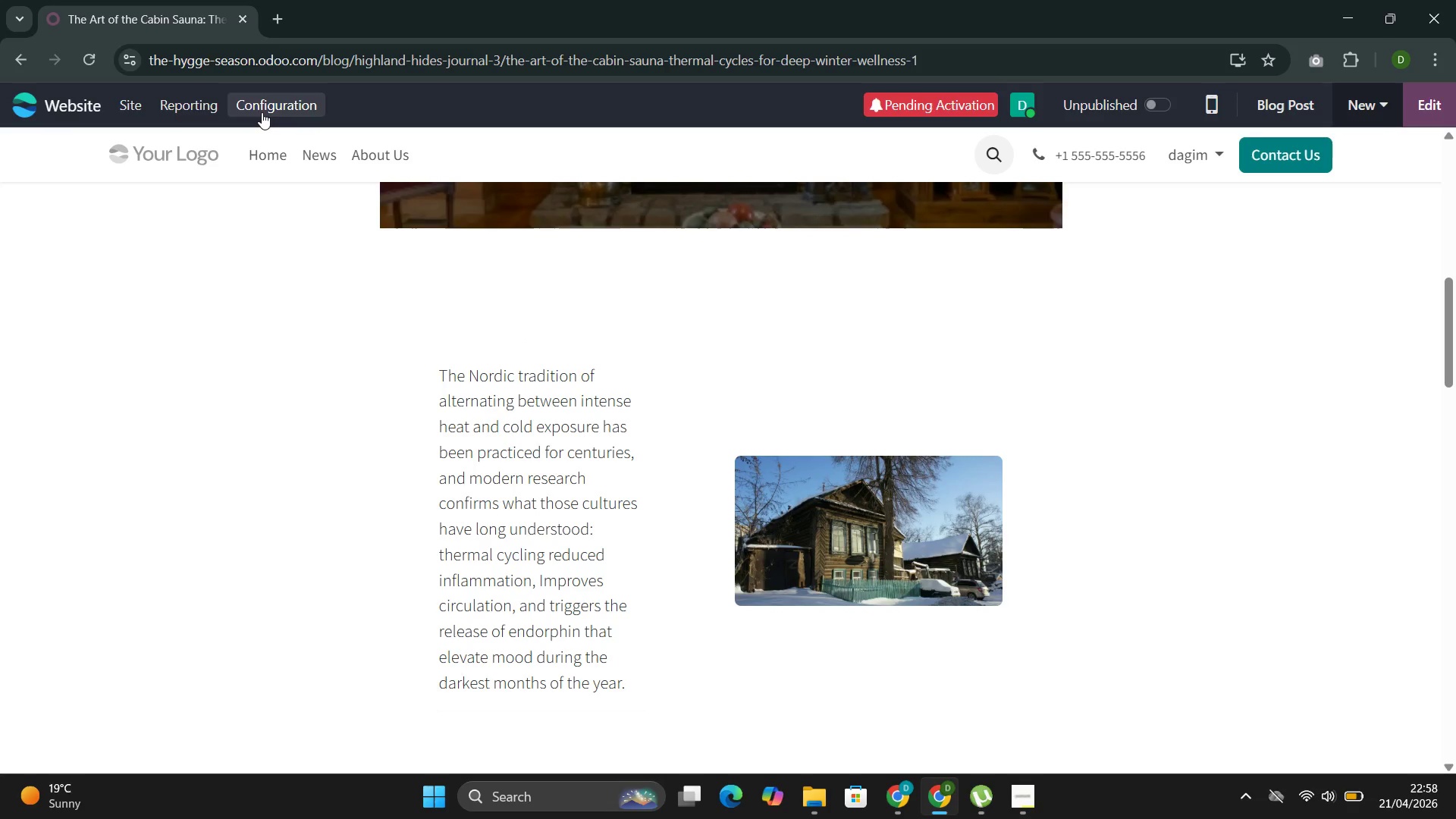 
left_click([309, 153])
 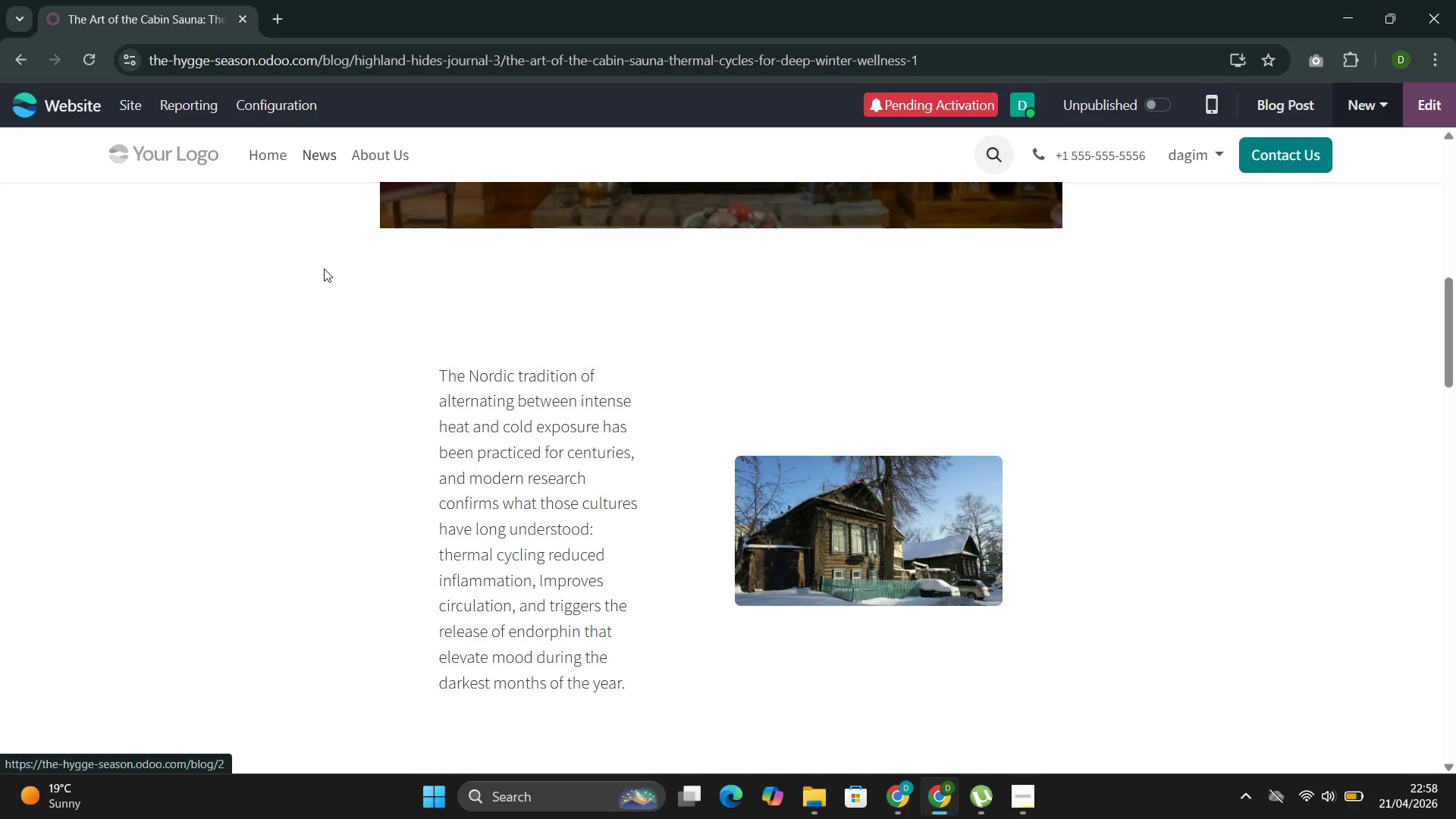 
mouse_move([338, 315])
 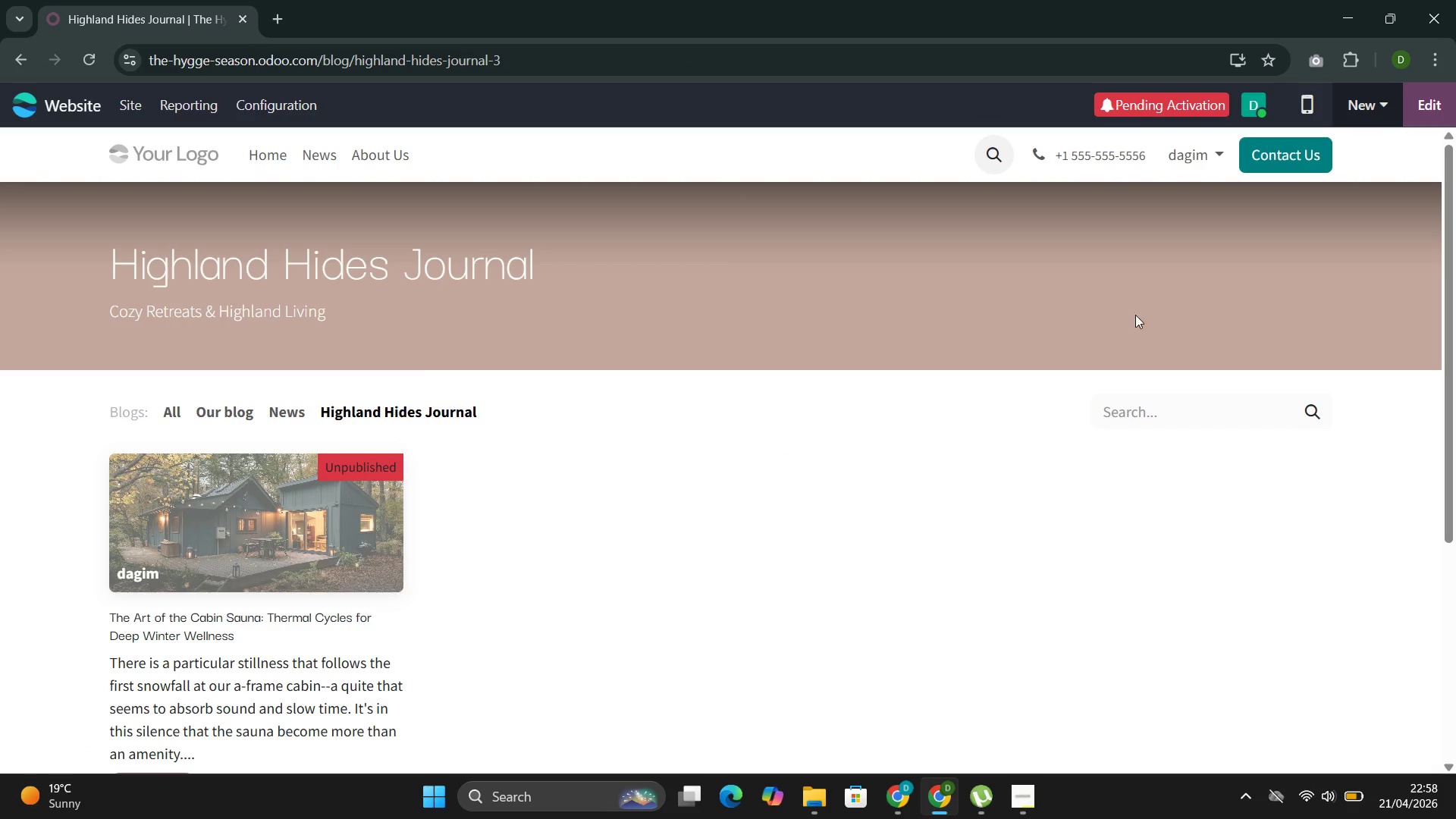 
scroll: coordinate [450, 679], scroll_direction: down, amount: 1.0
 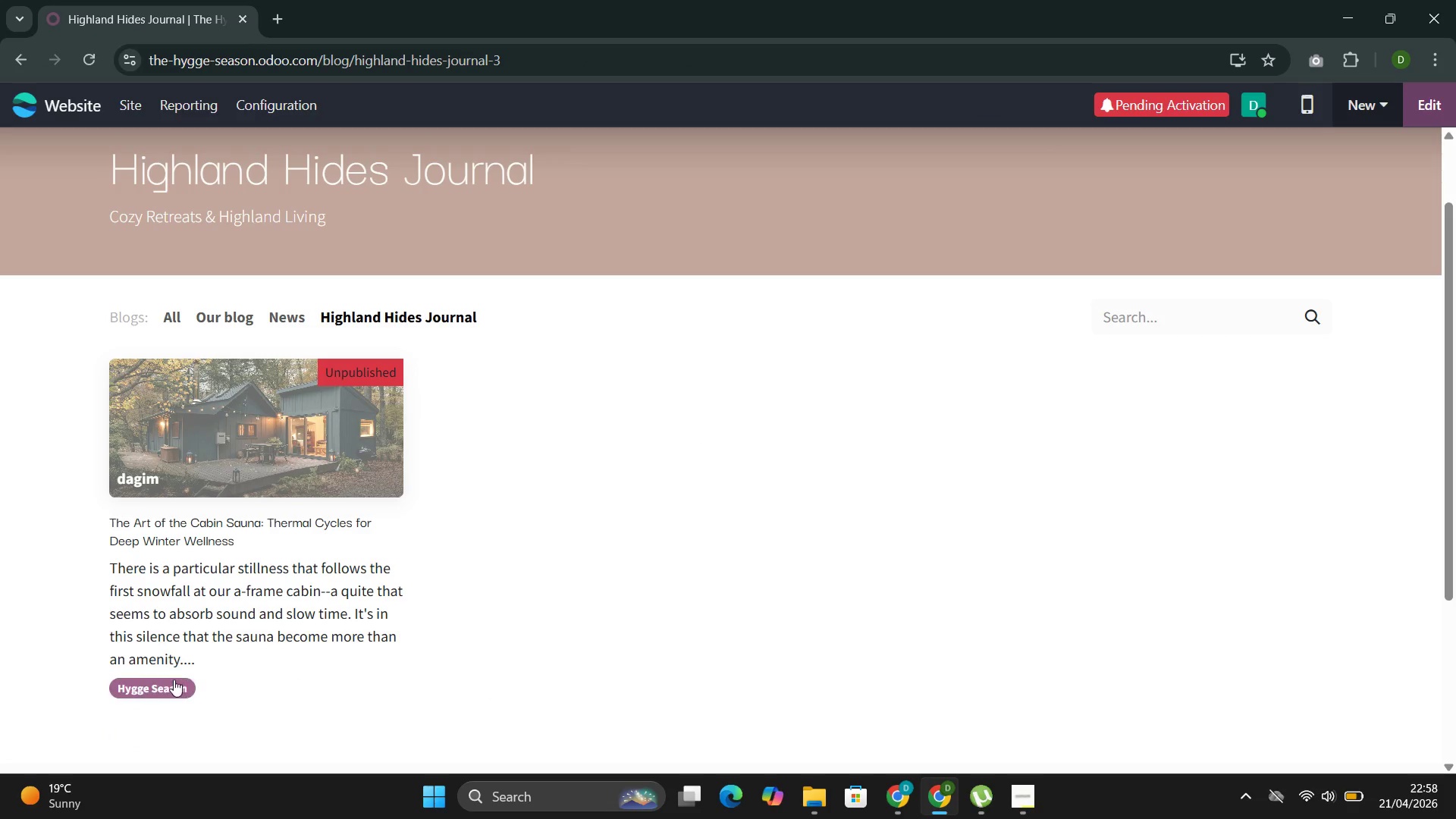 
left_click([162, 686])
 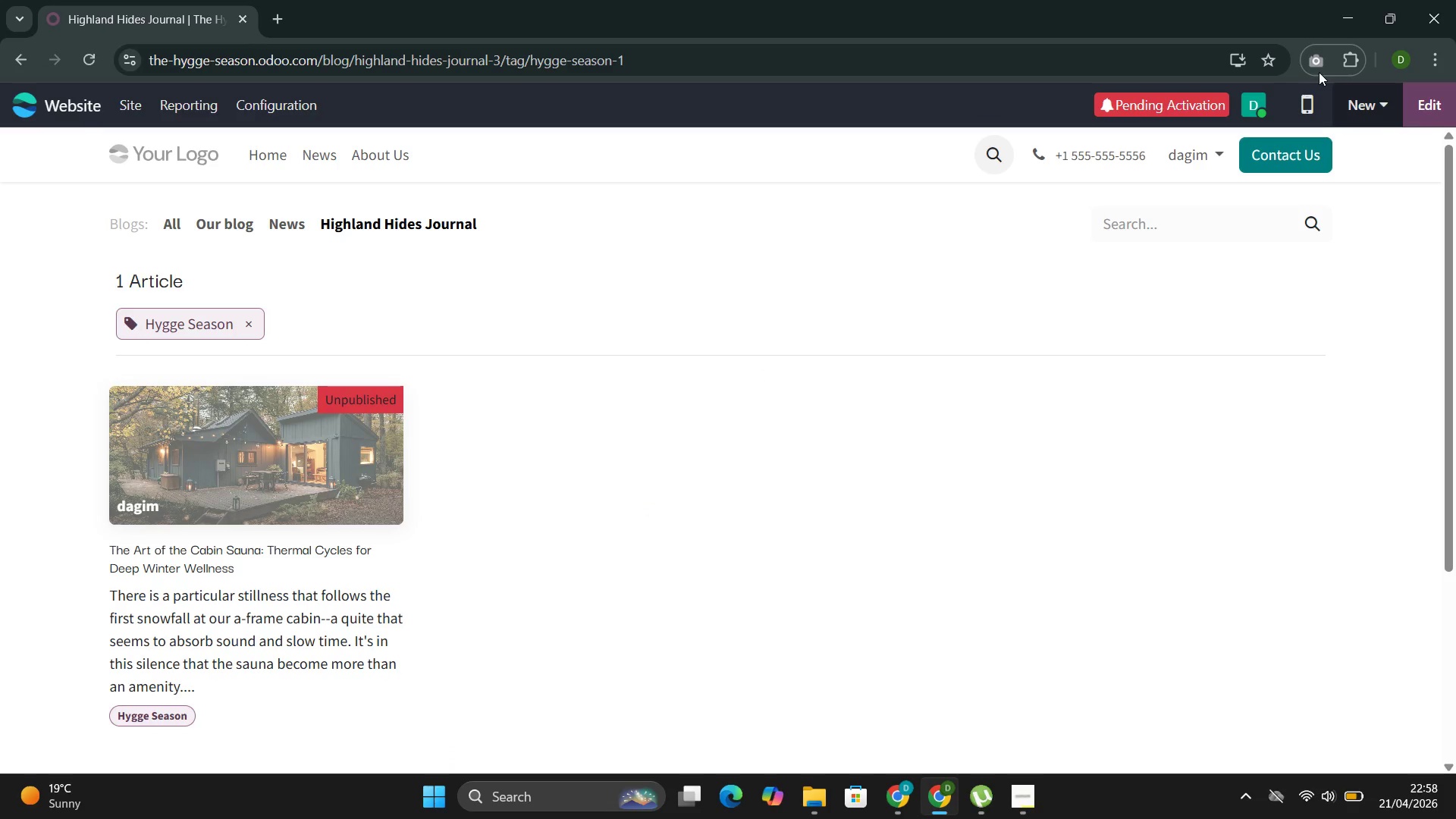 
left_click([1344, 97])
 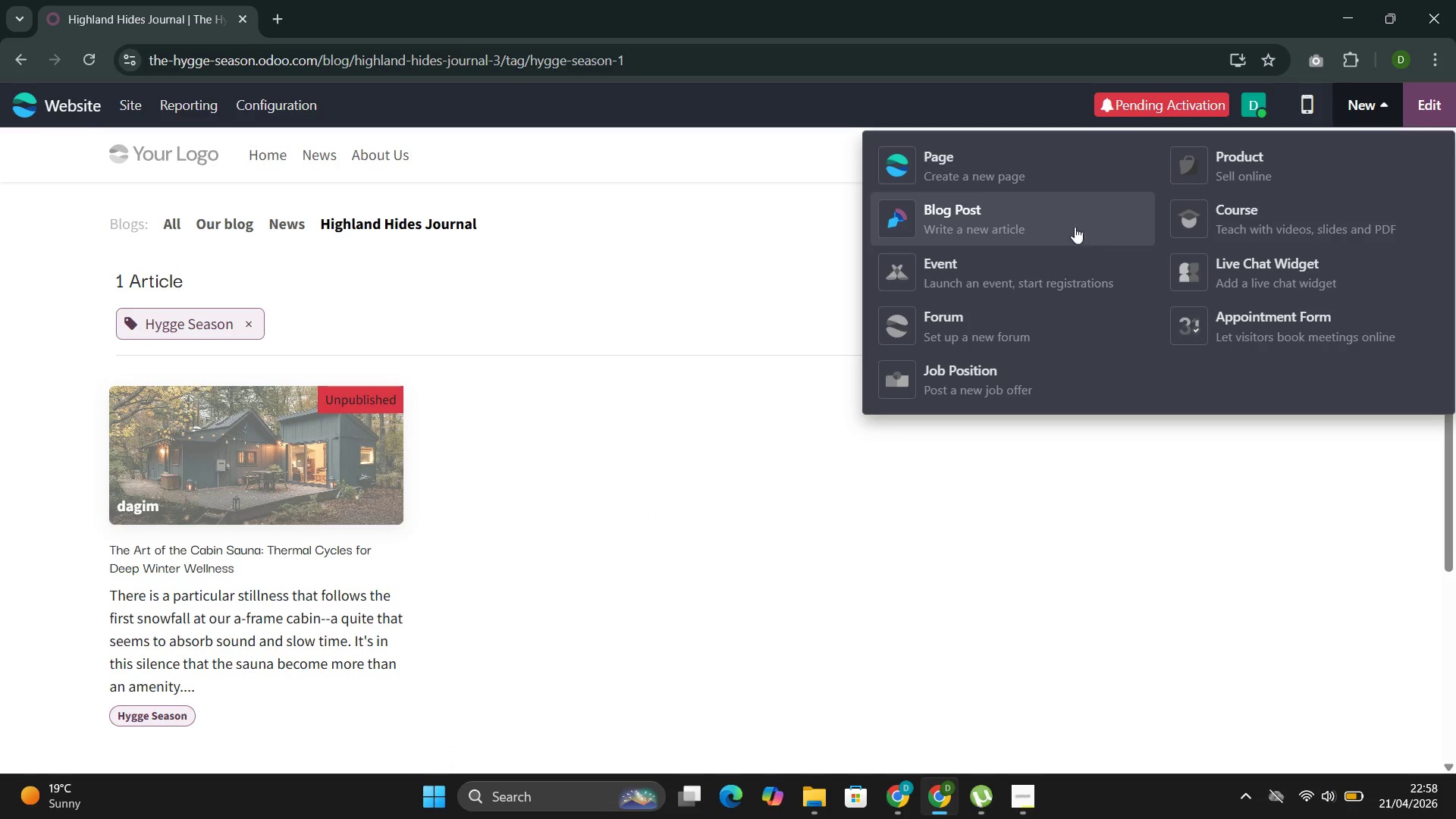 
left_click([1011, 221])
 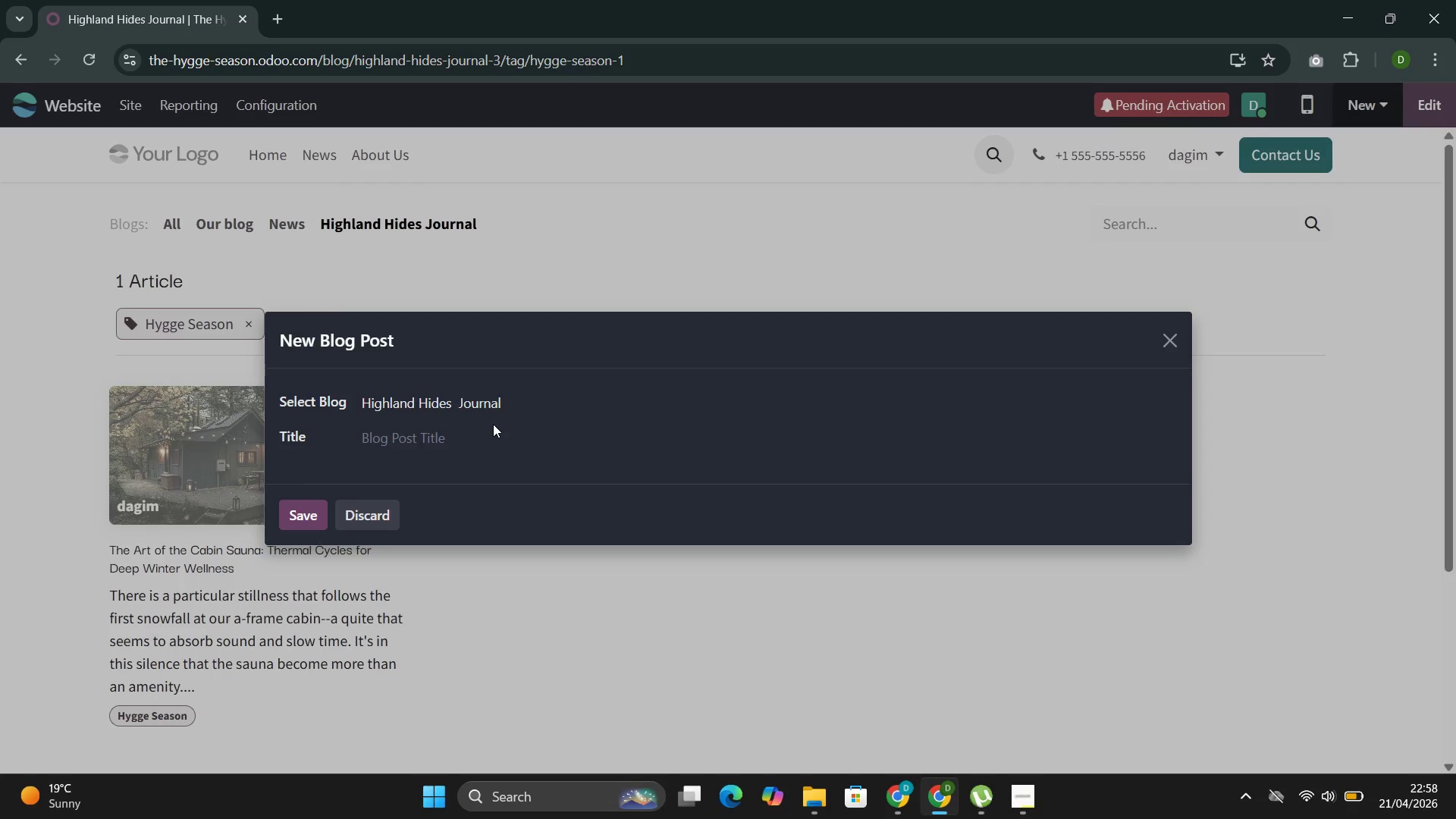 
left_click([467, 438])
 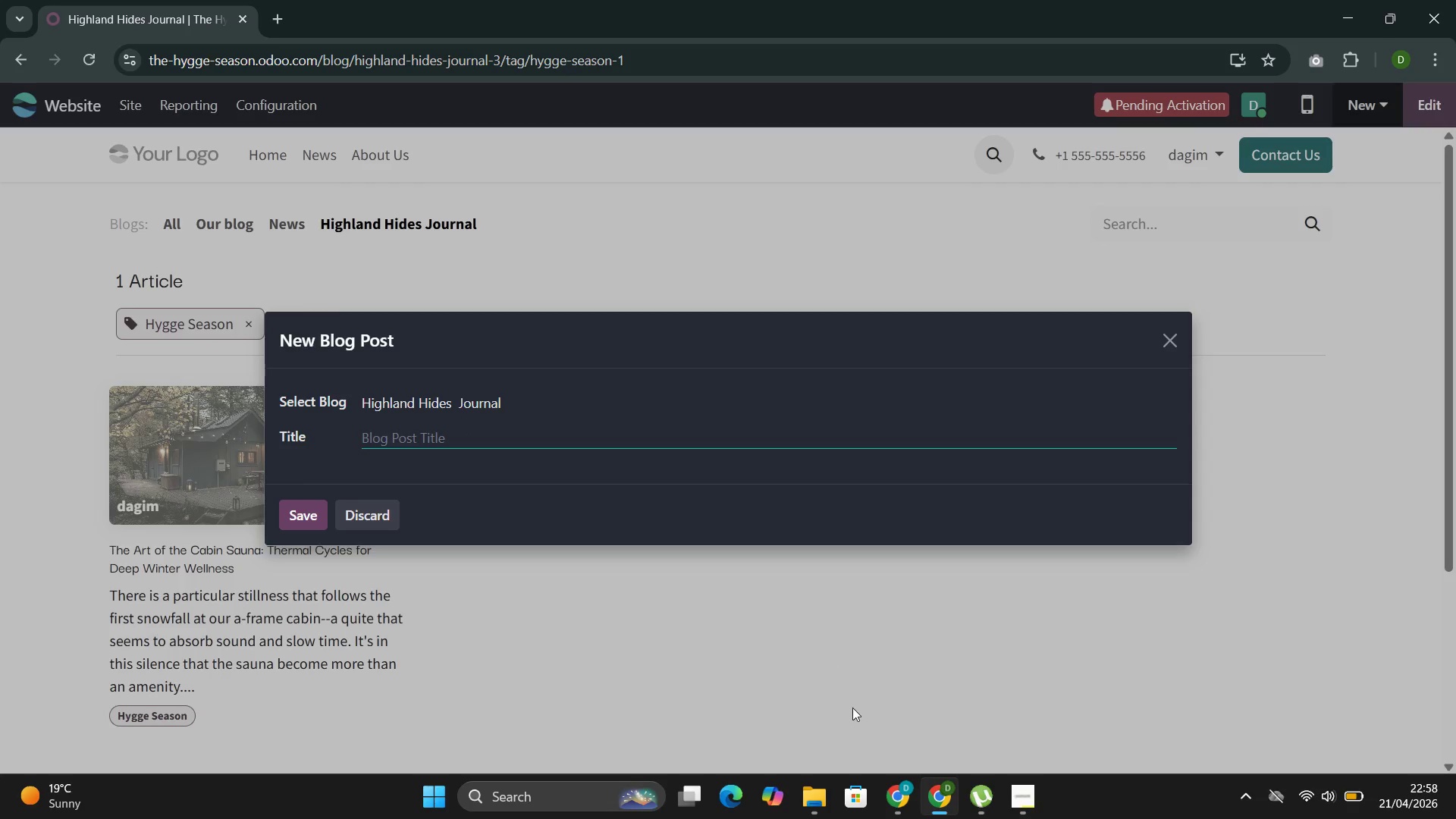 
wait(5.23)
 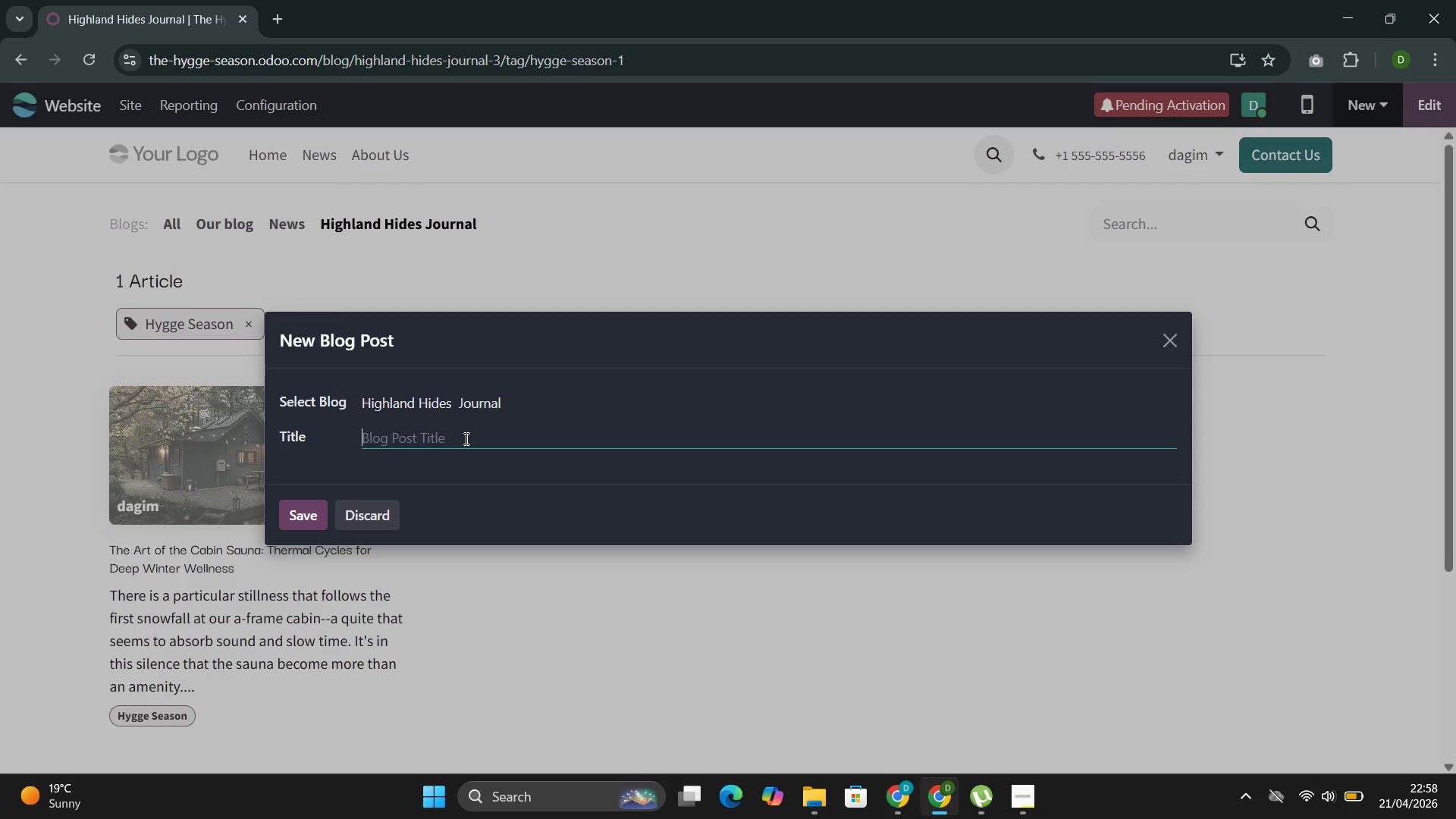 
mouse_move([956, 717])
 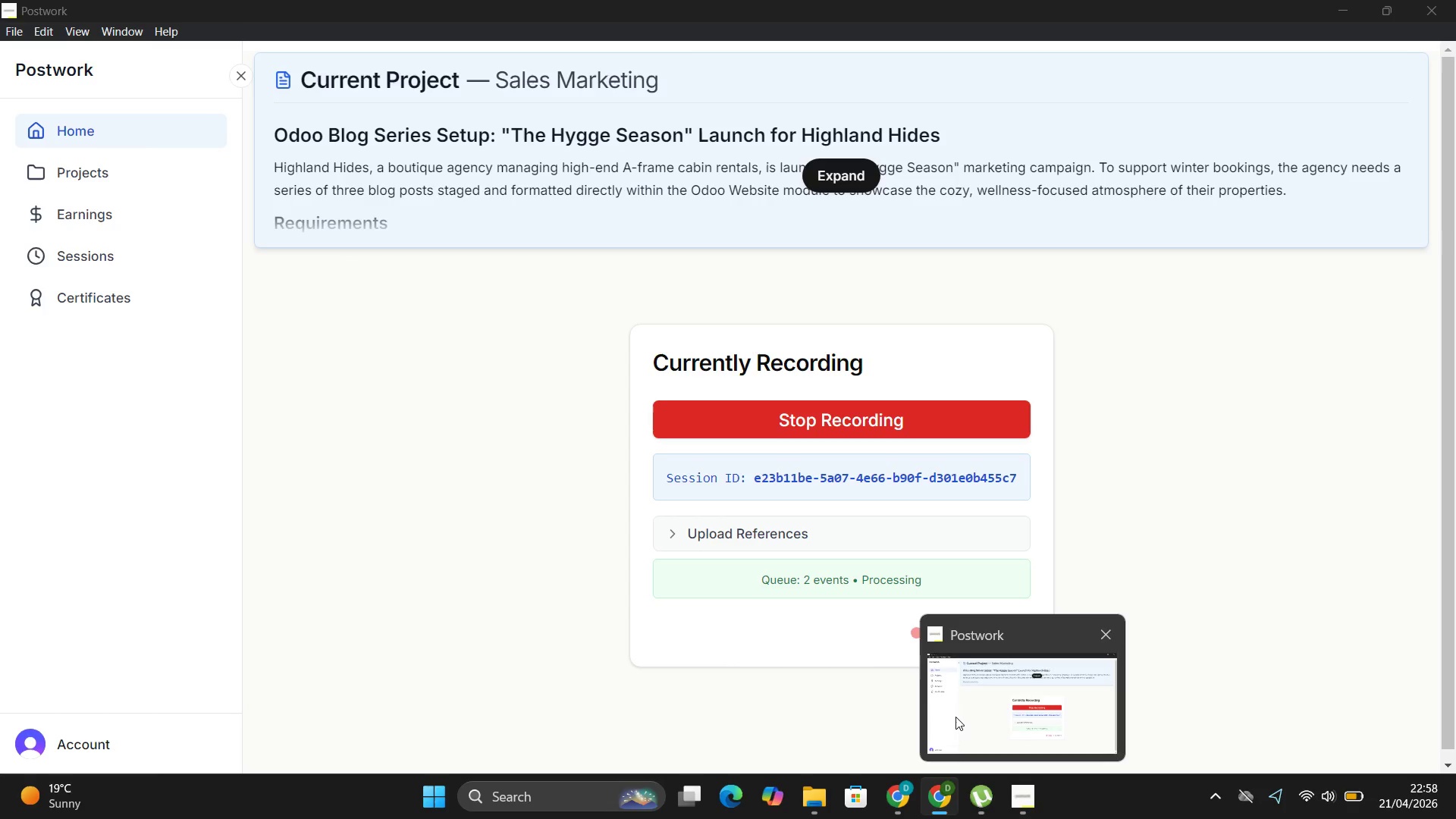 
left_click([956, 717])